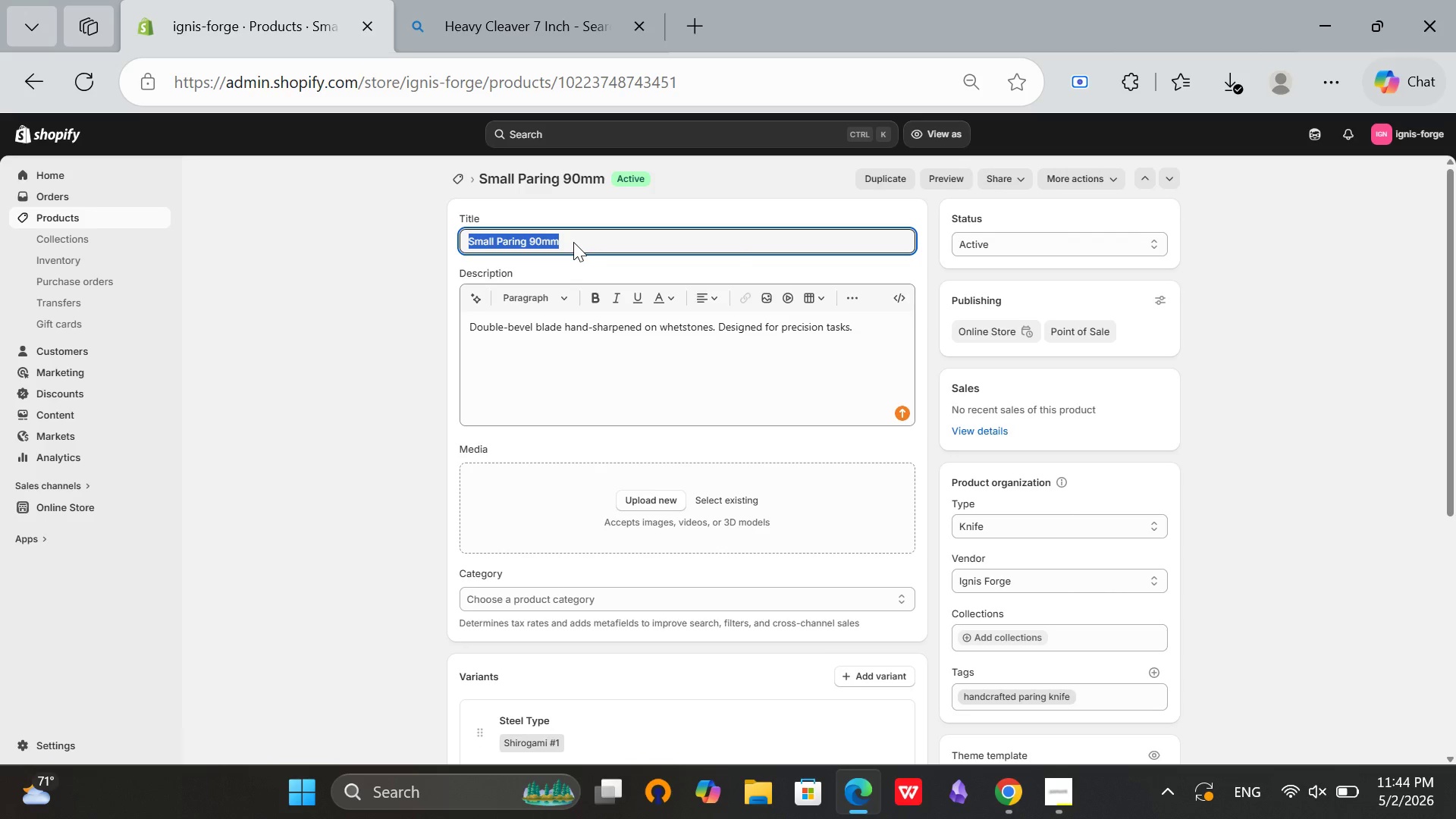 
key(Control+C)
 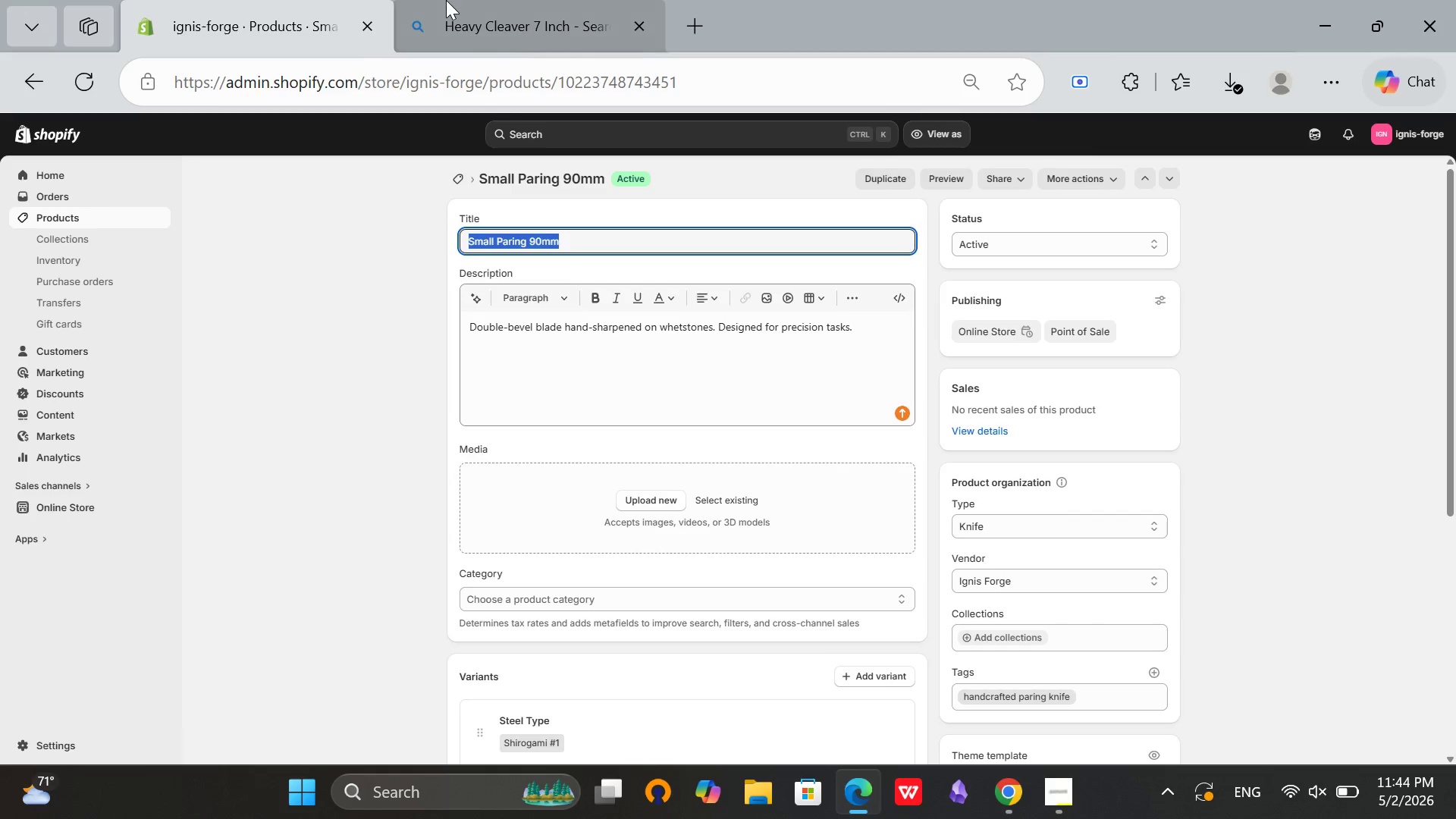 
left_click([446, 0])
 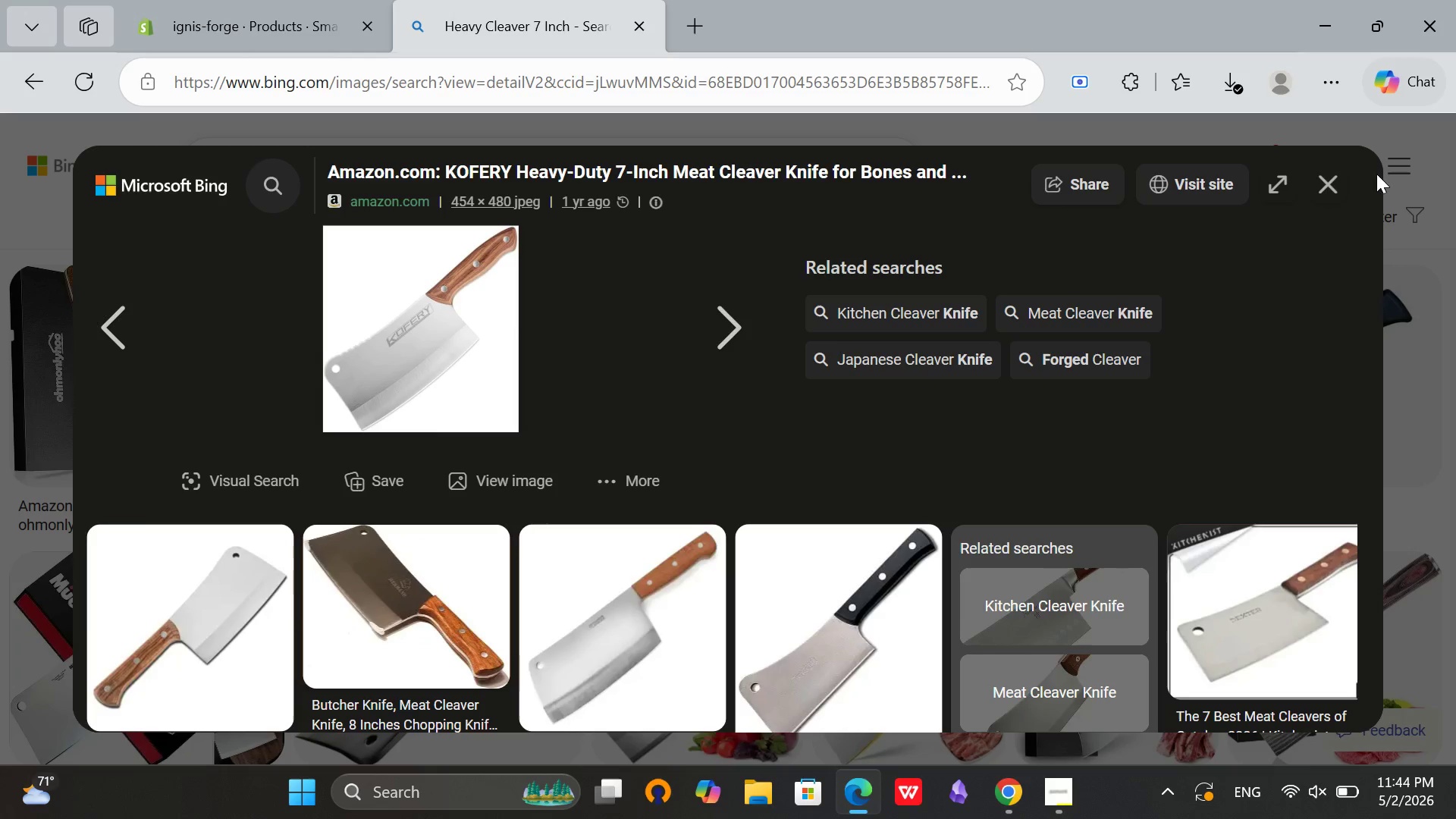 
left_click([1335, 182])
 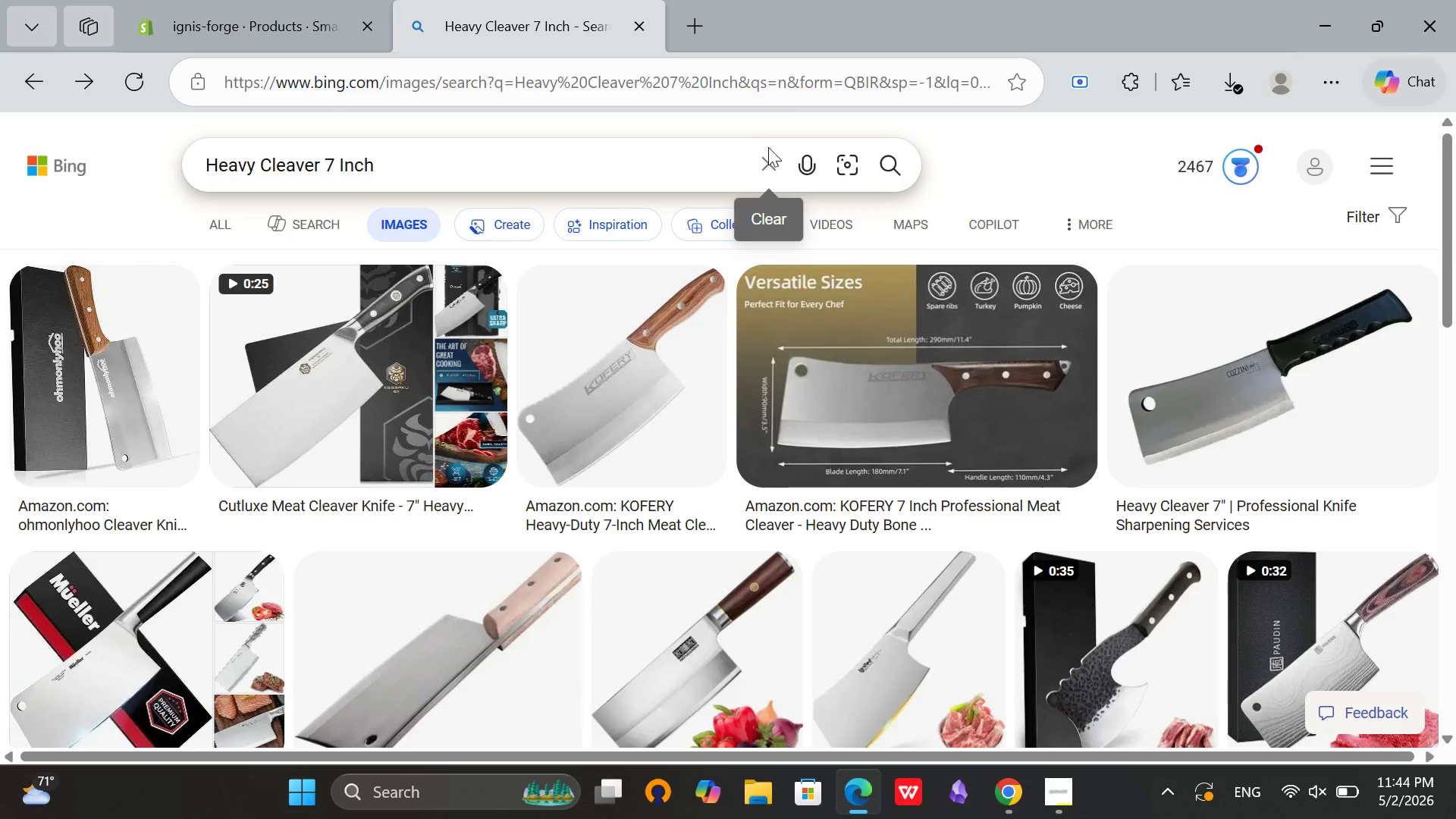 
left_click([768, 147])
 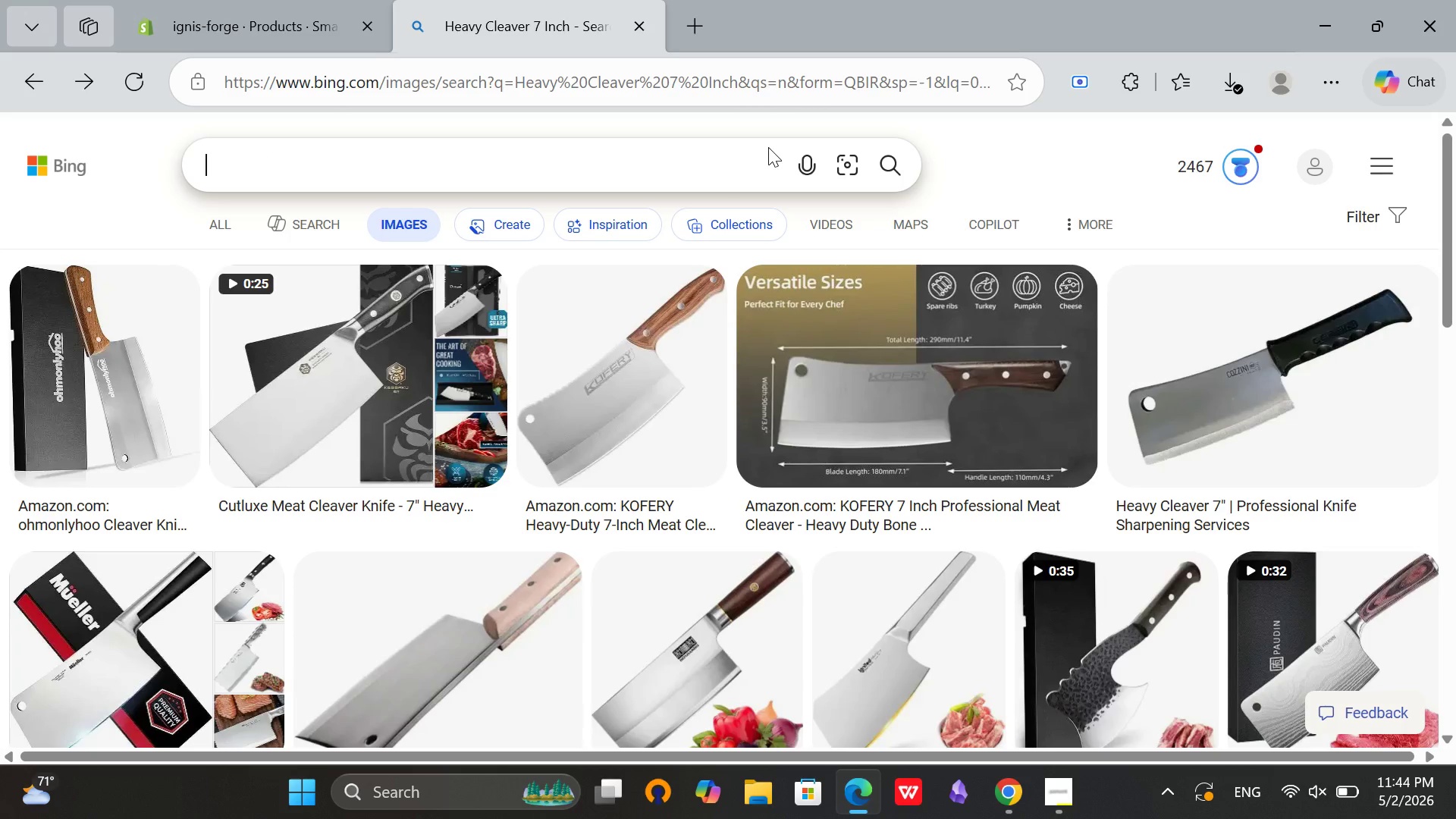 
key(Control+V)
 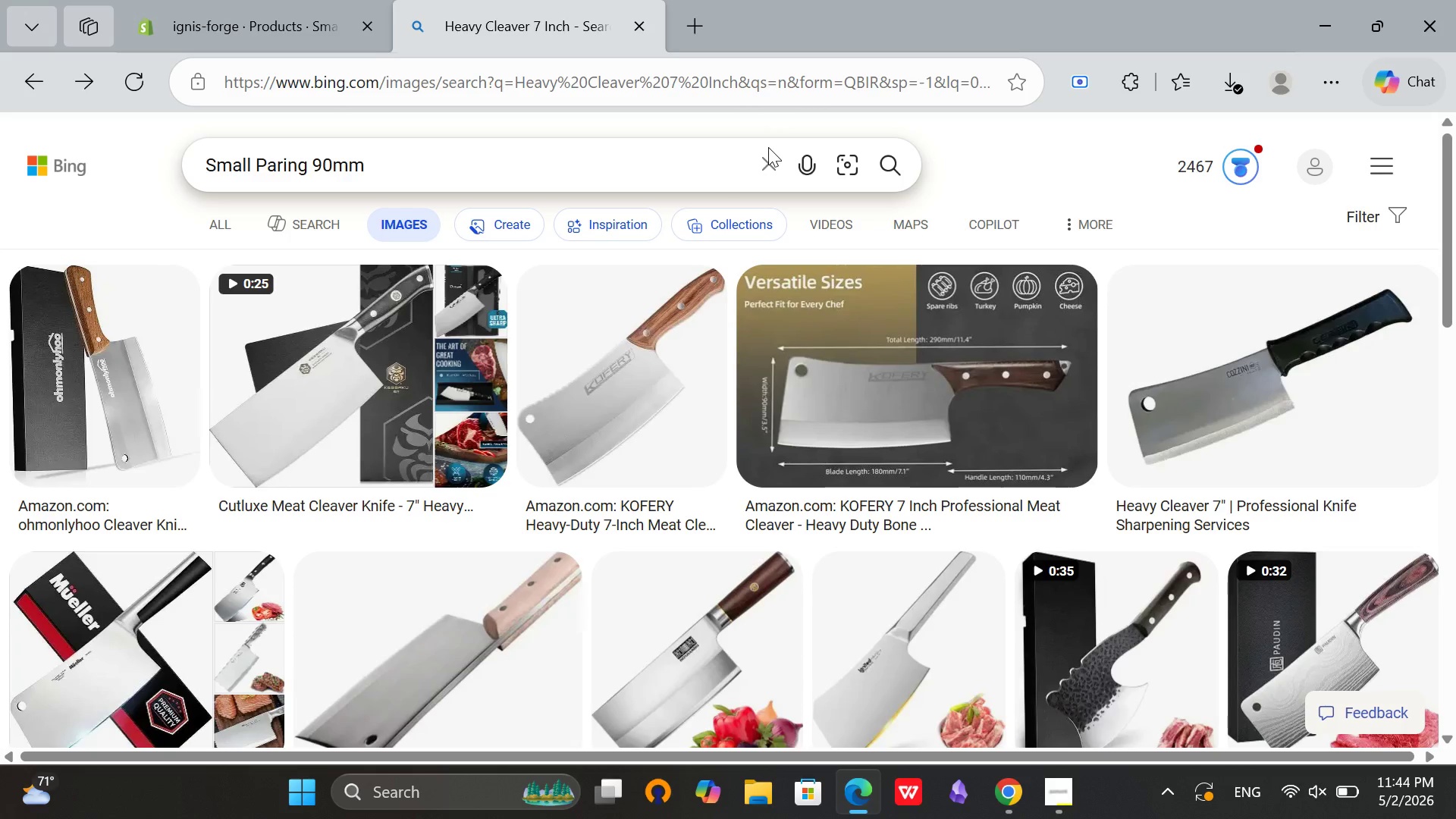 
key(Enter)
 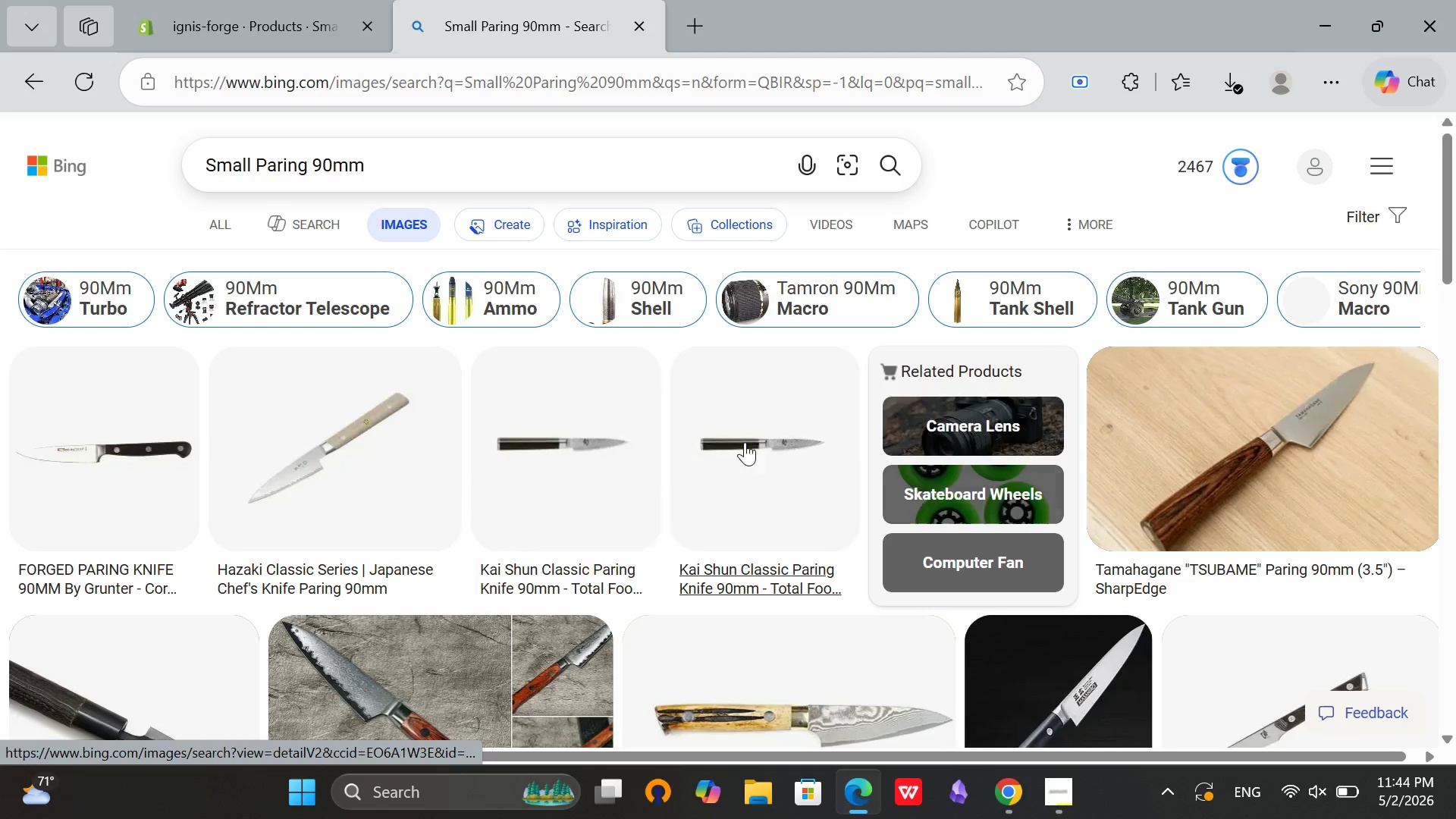 
wait(5.34)
 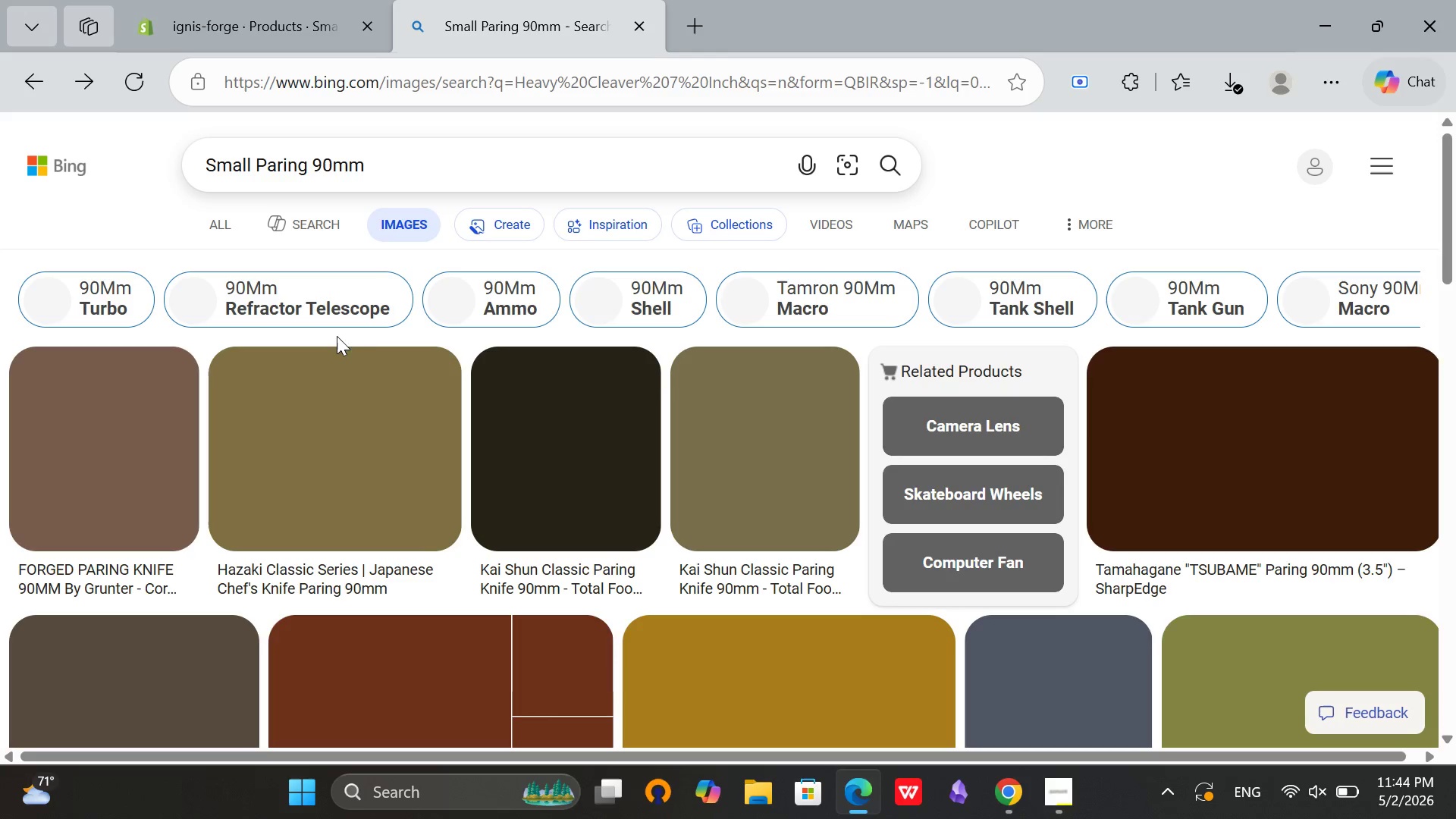 
left_click([1046, 793])
 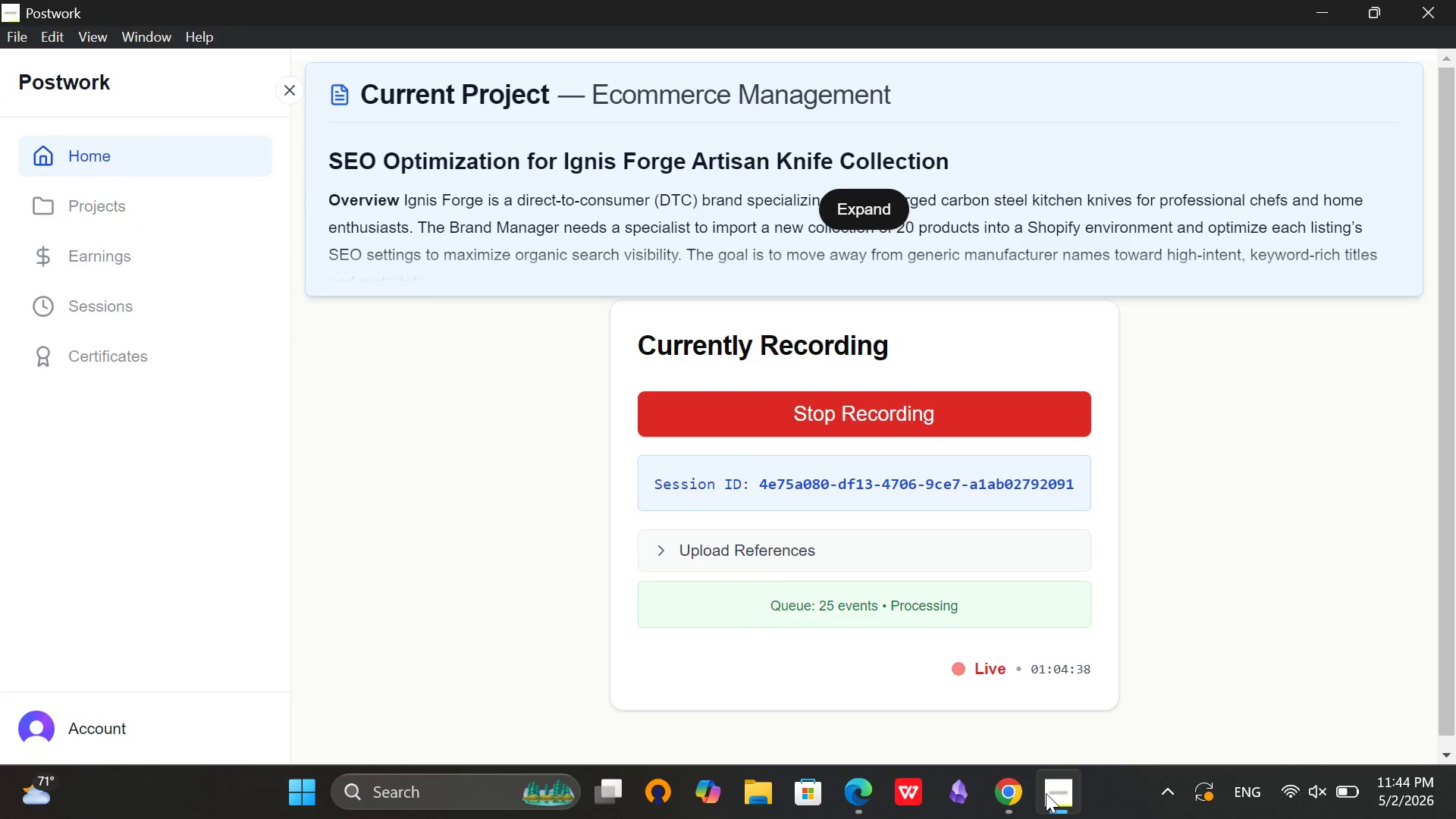 
left_click([1046, 793])
 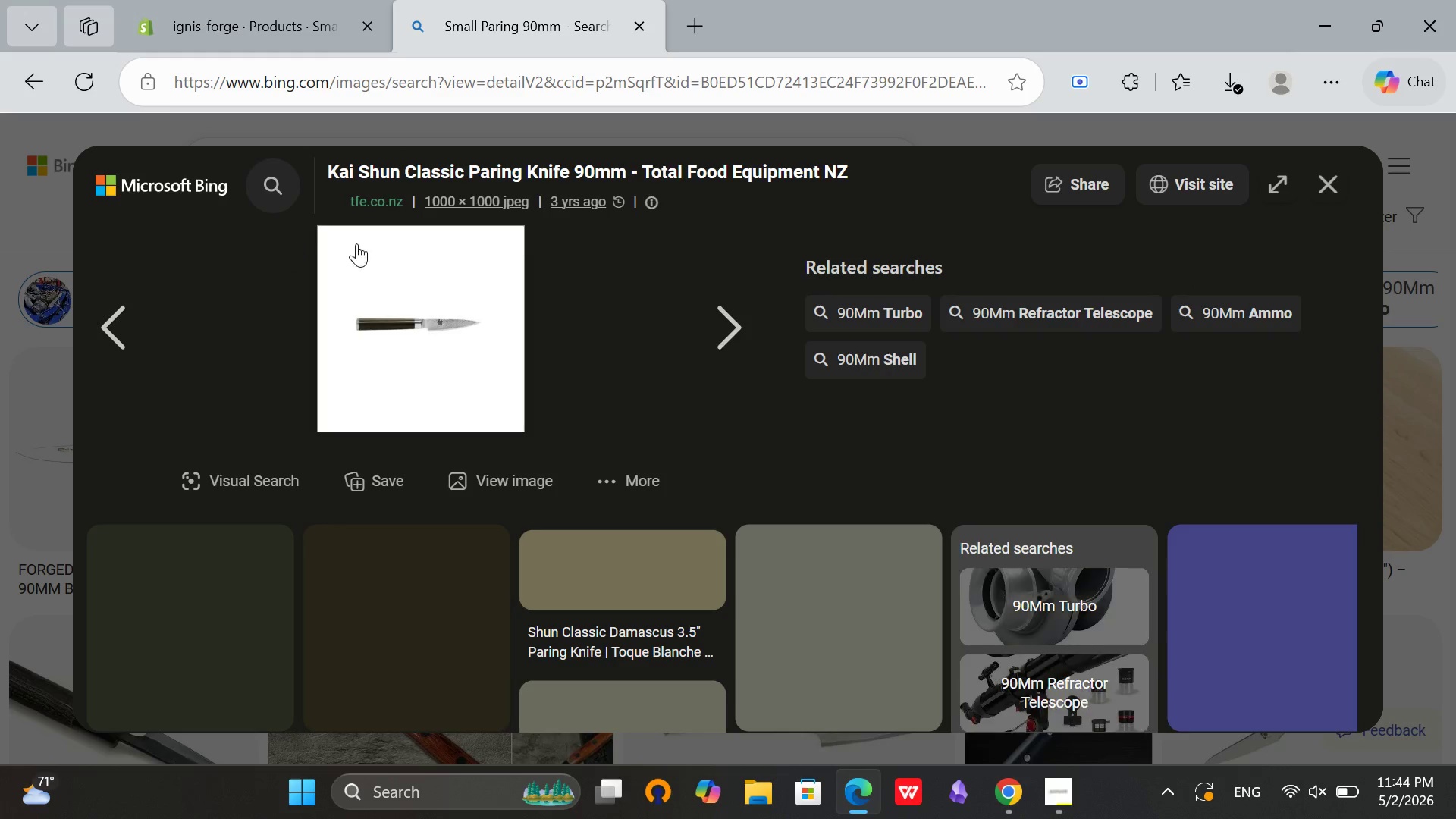 
right_click([367, 245])
 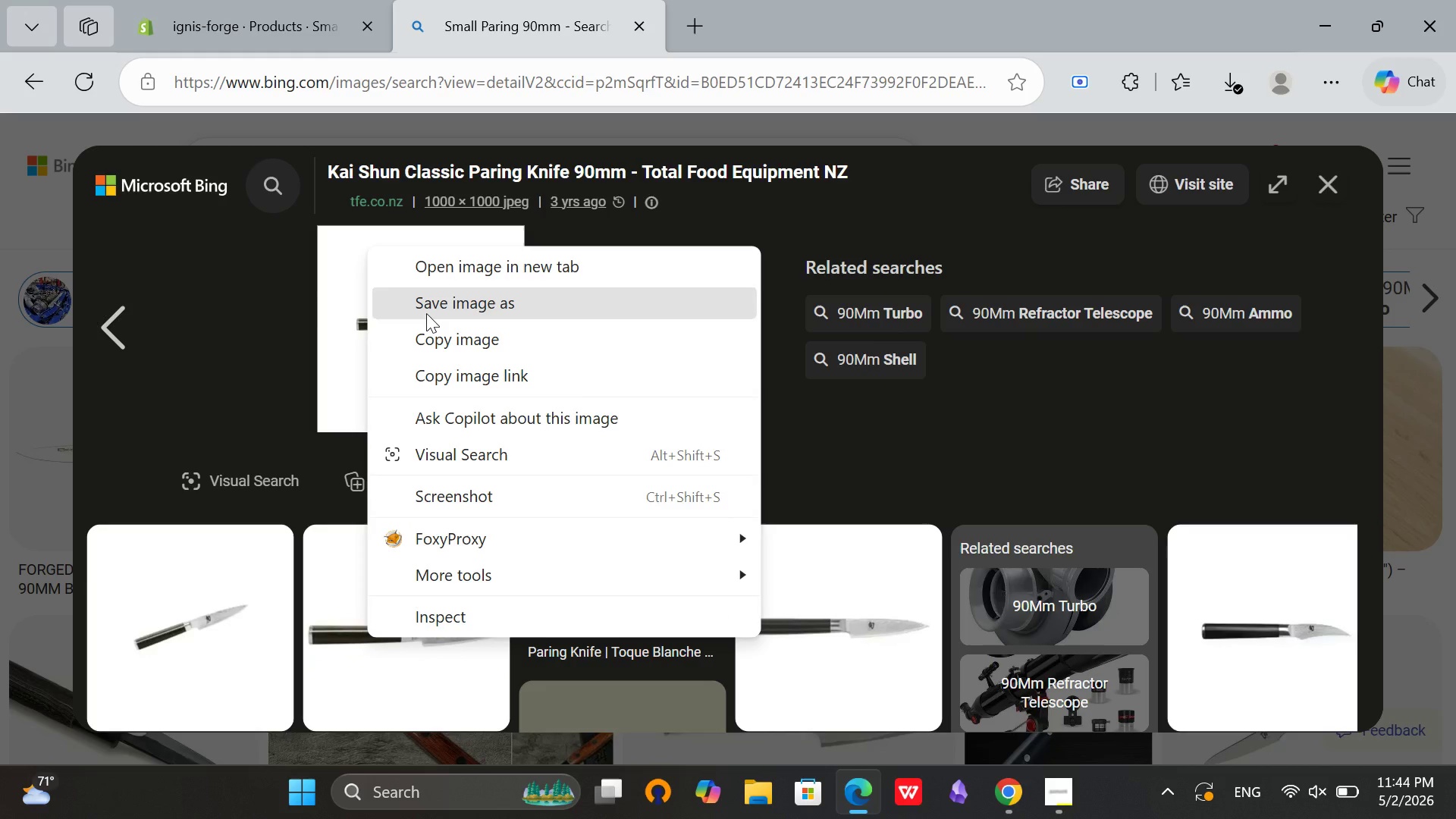 
left_click([426, 313])
 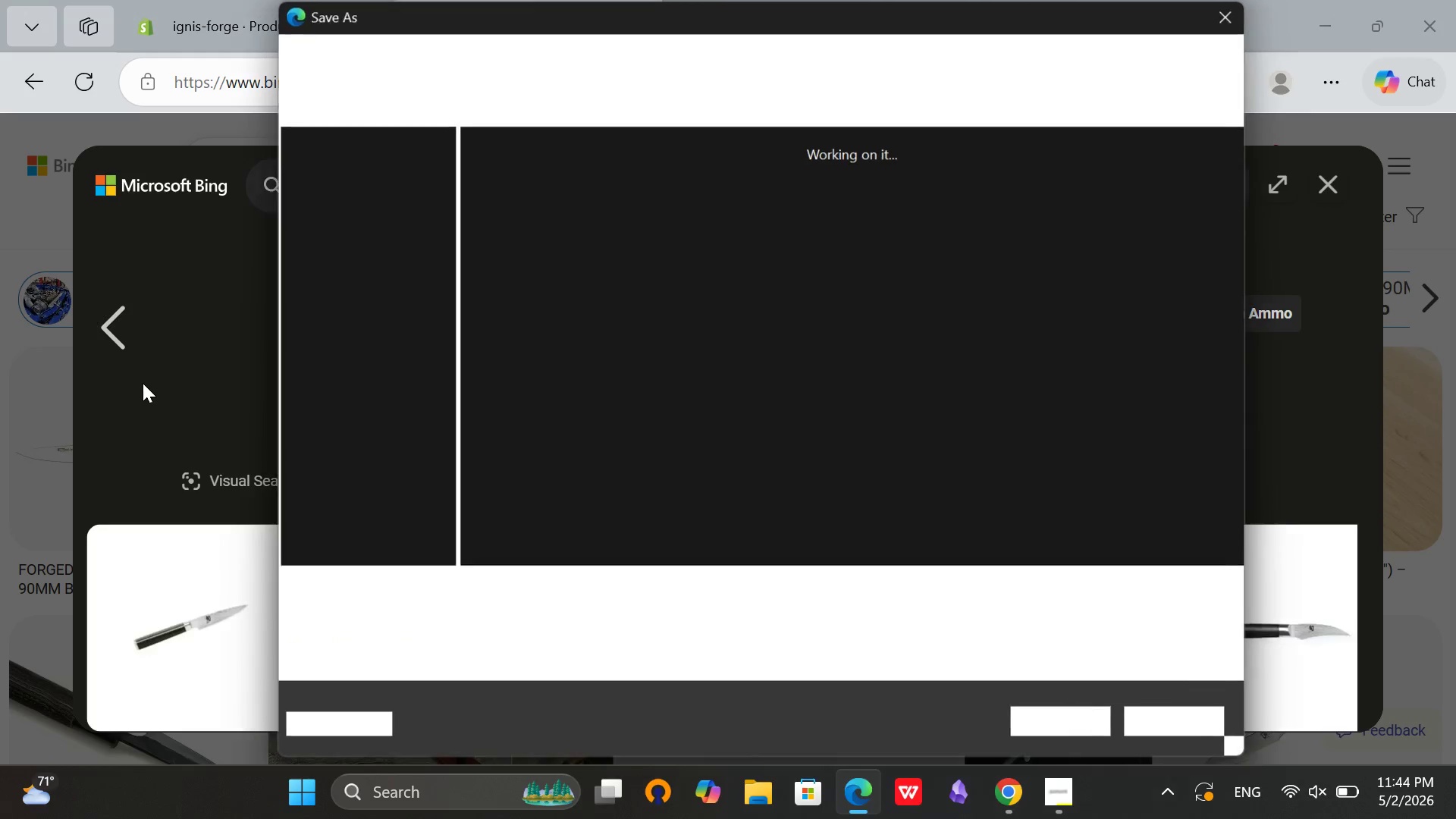 
wait(5.44)
 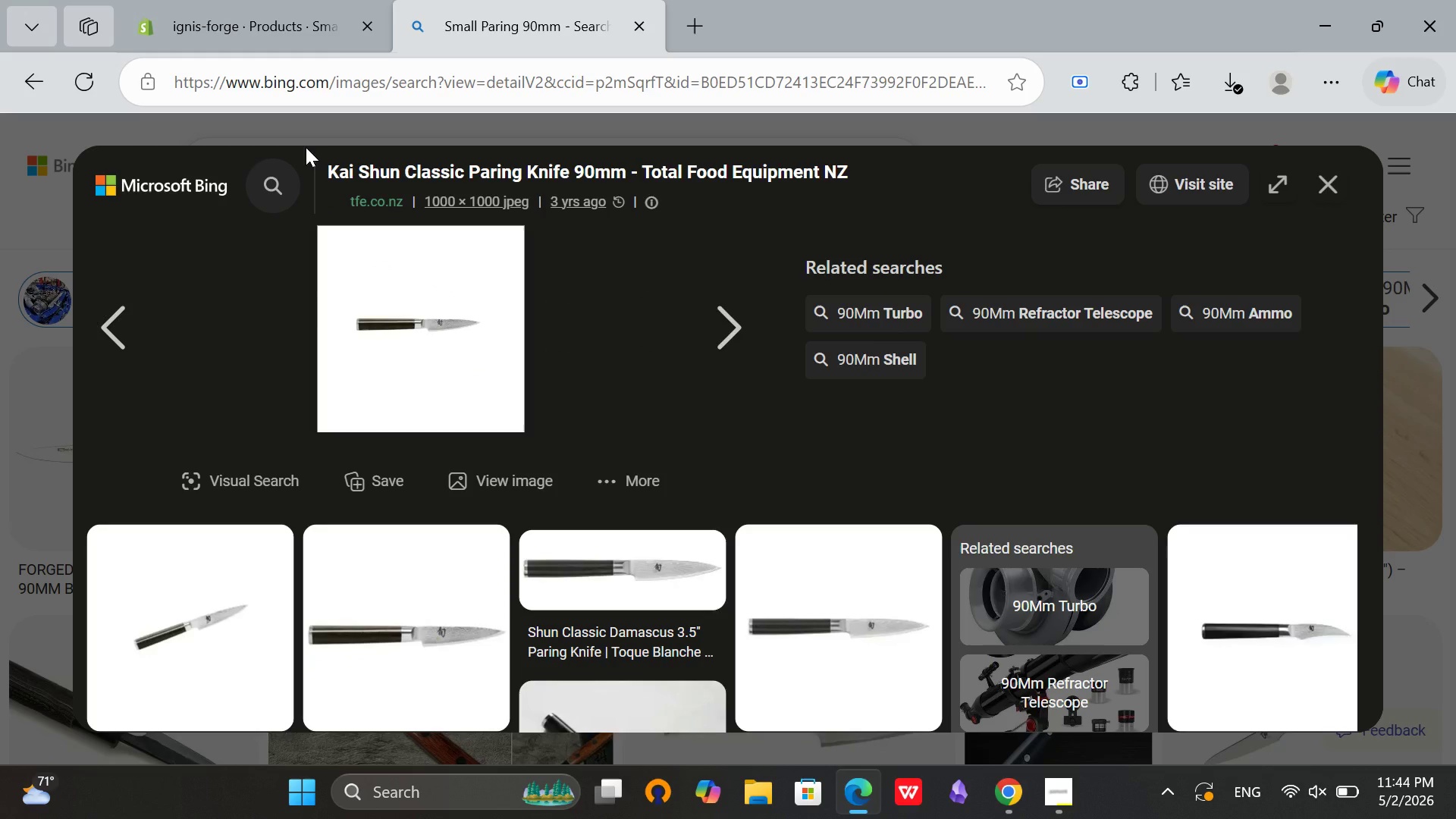 
left_click([317, 328])
 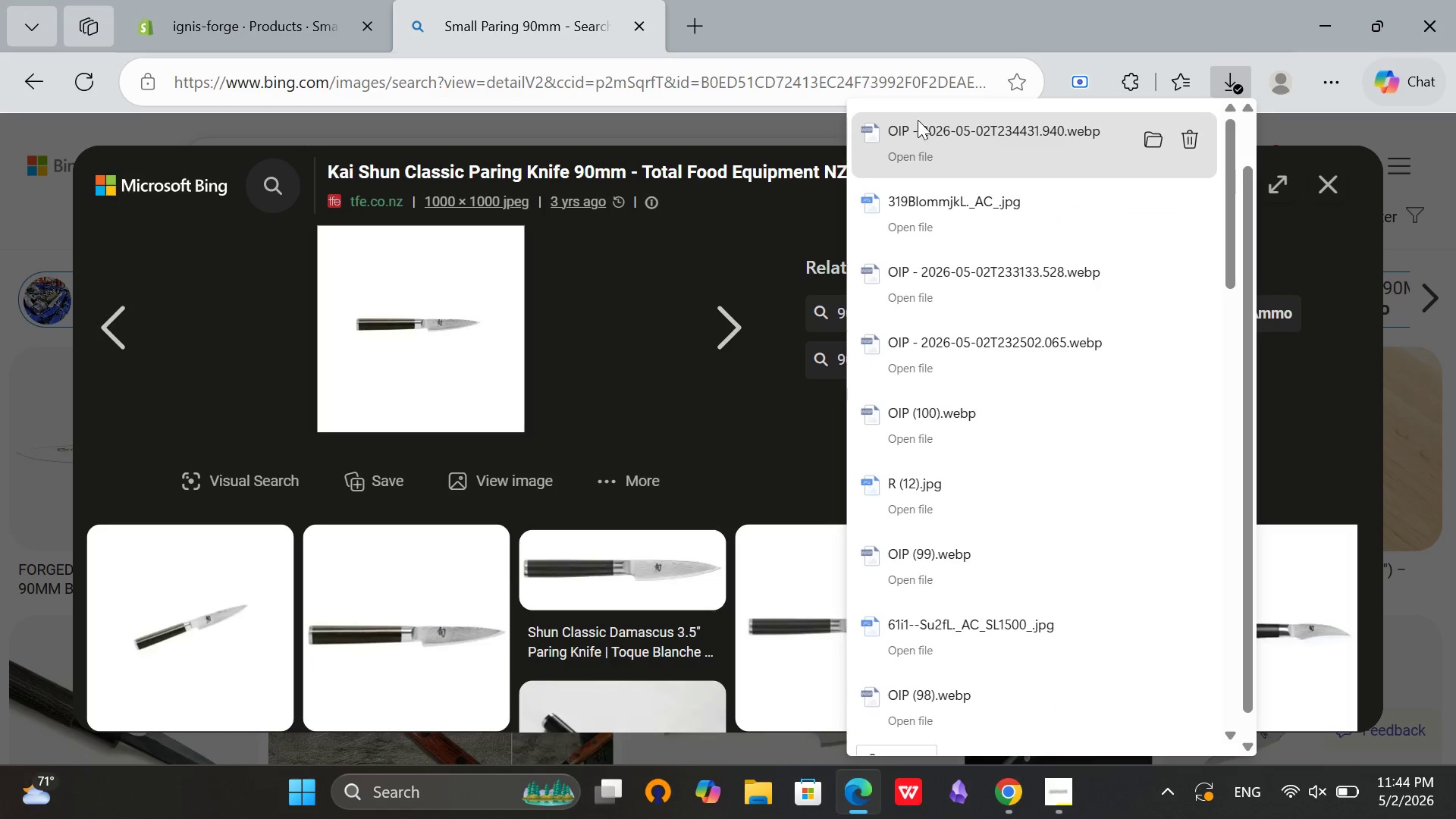 
left_click([206, 0])
 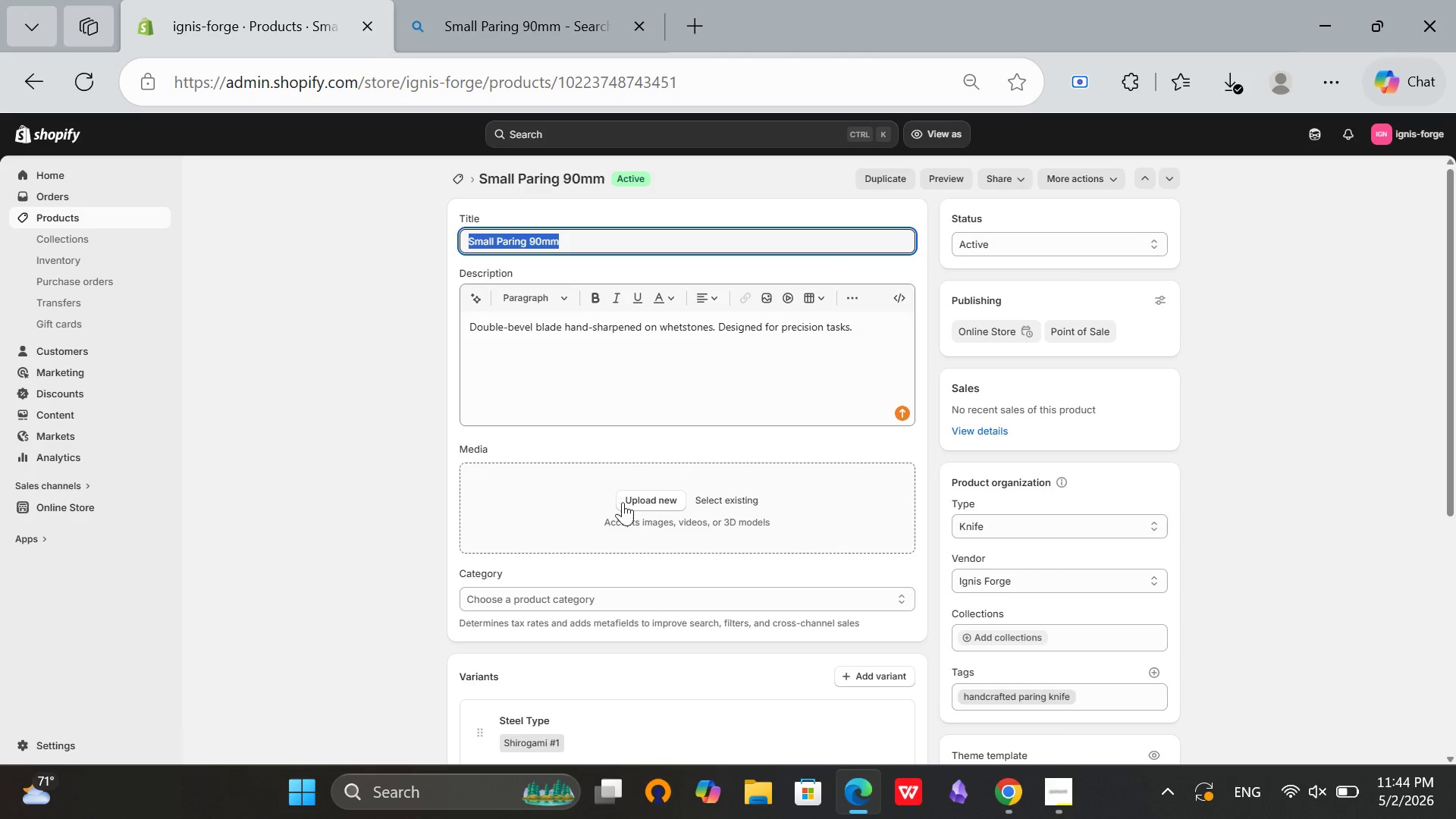 
left_click([626, 500])
 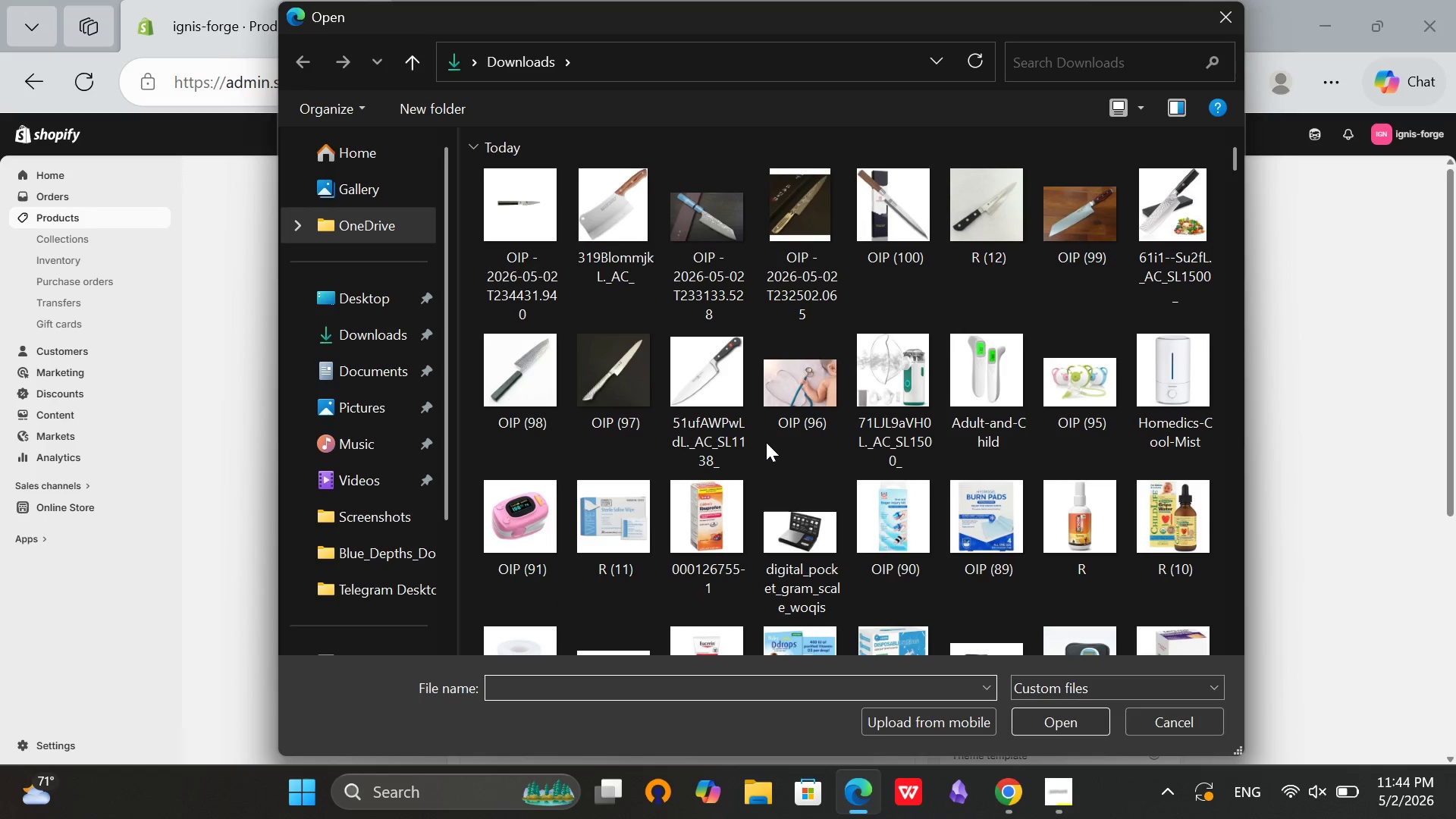 
wait(7.91)
 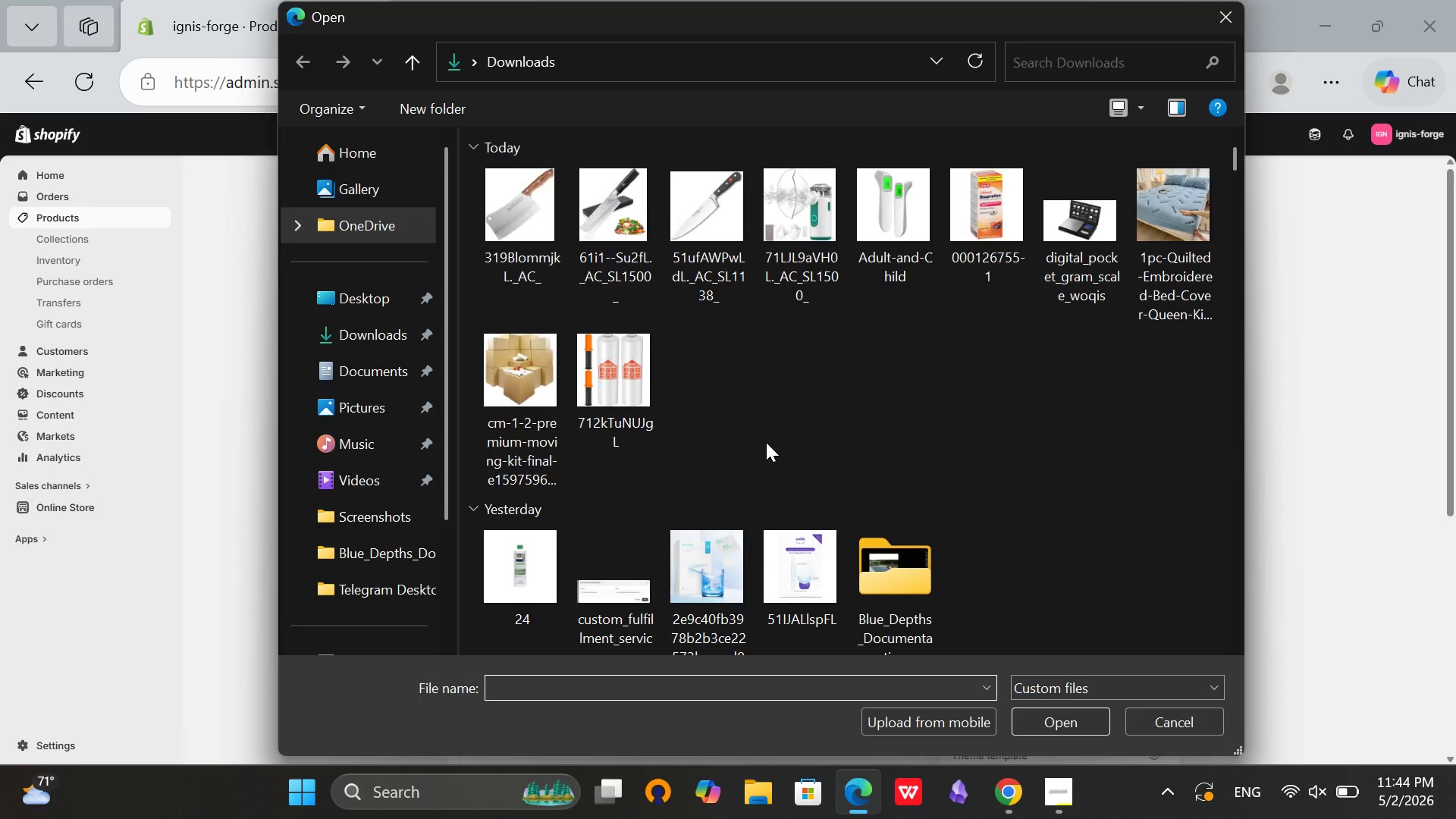 
mouse_move([851, 404])
 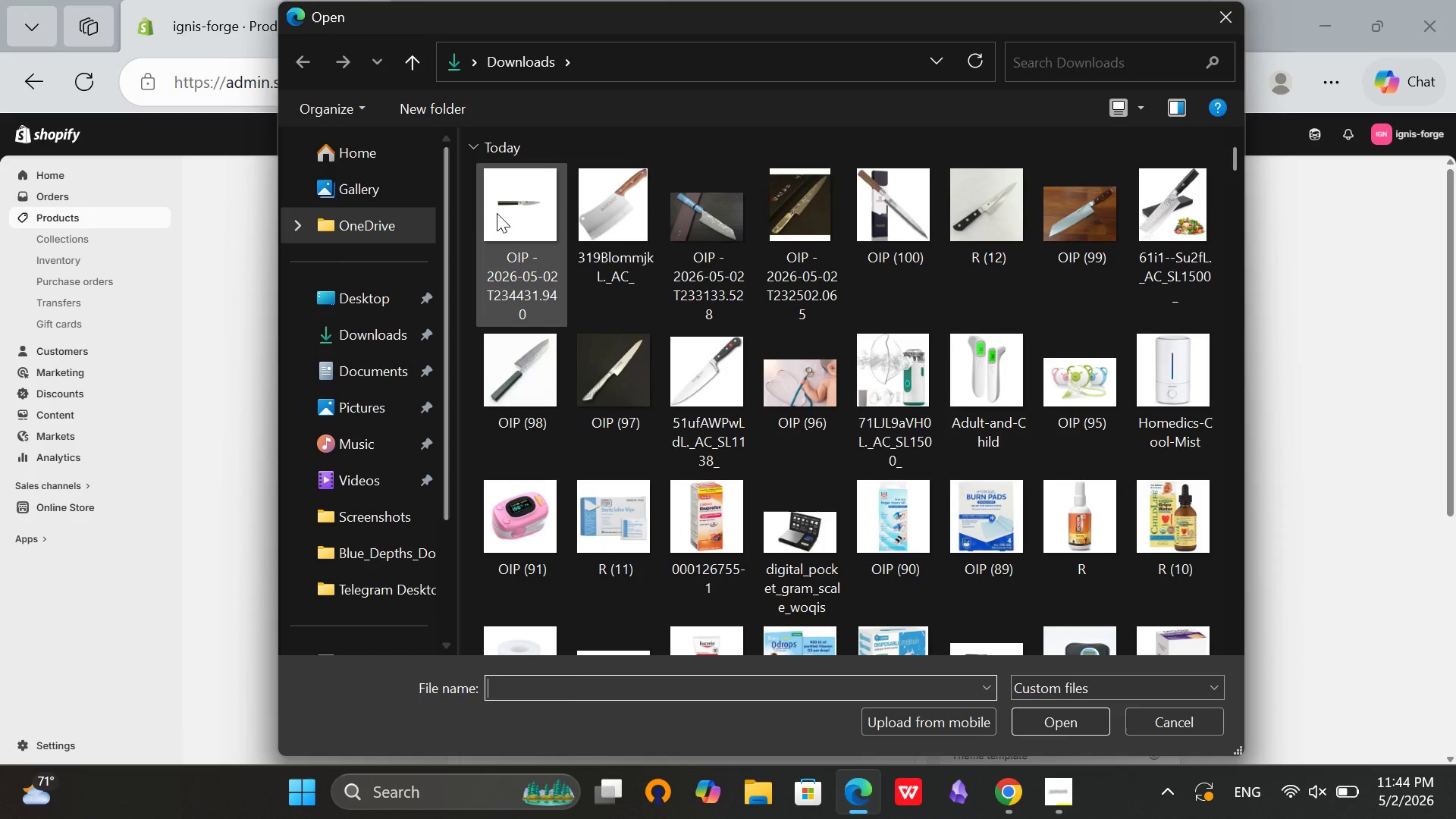 
left_click([497, 214])
 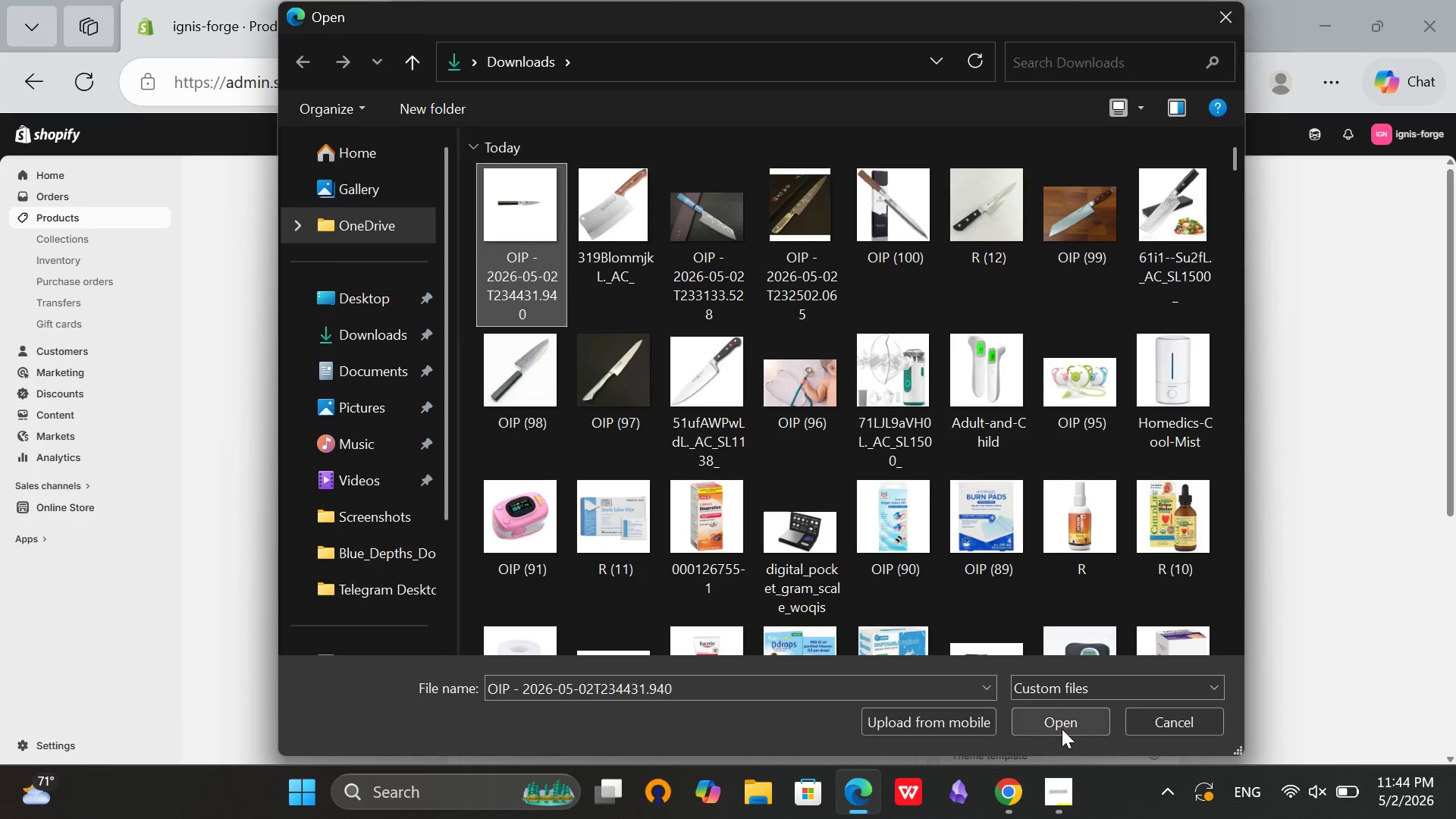 
left_click([1059, 729])
 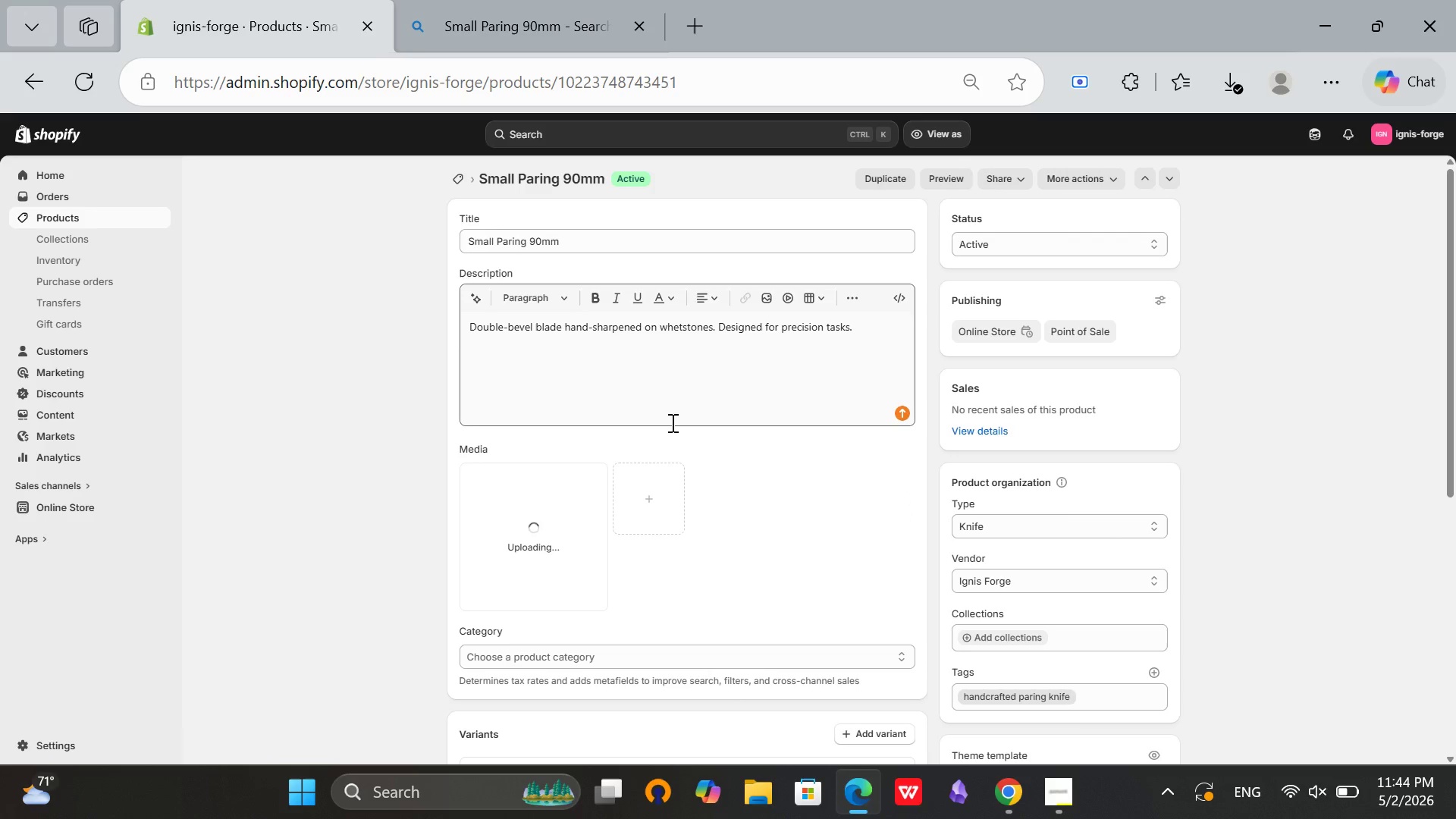 
scroll: coordinate [671, 422], scroll_direction: none, amount: 0.0
 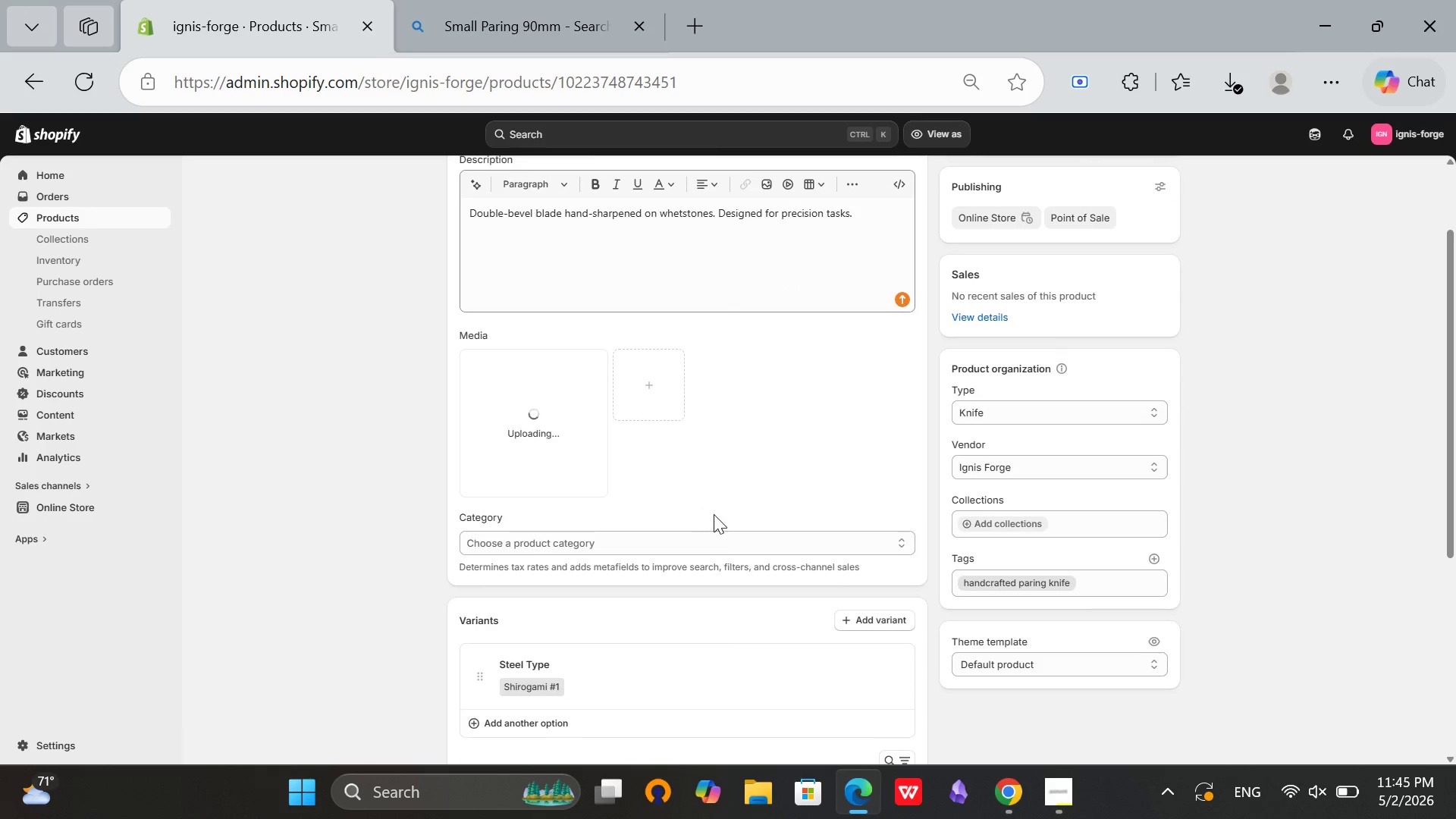 
scroll: coordinate [714, 514], scroll_direction: down, amount: 8.0
 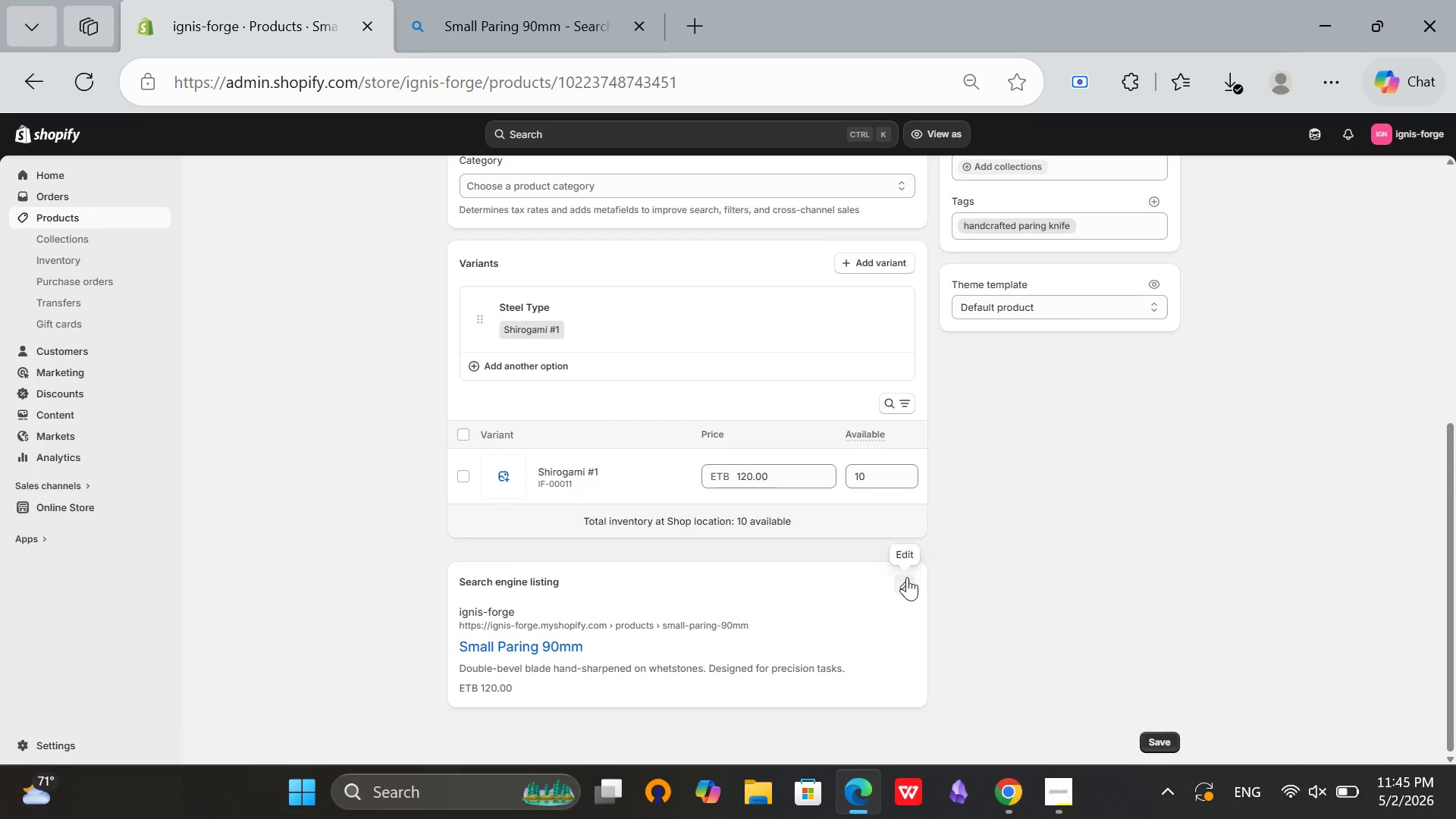 
left_click([907, 577])
 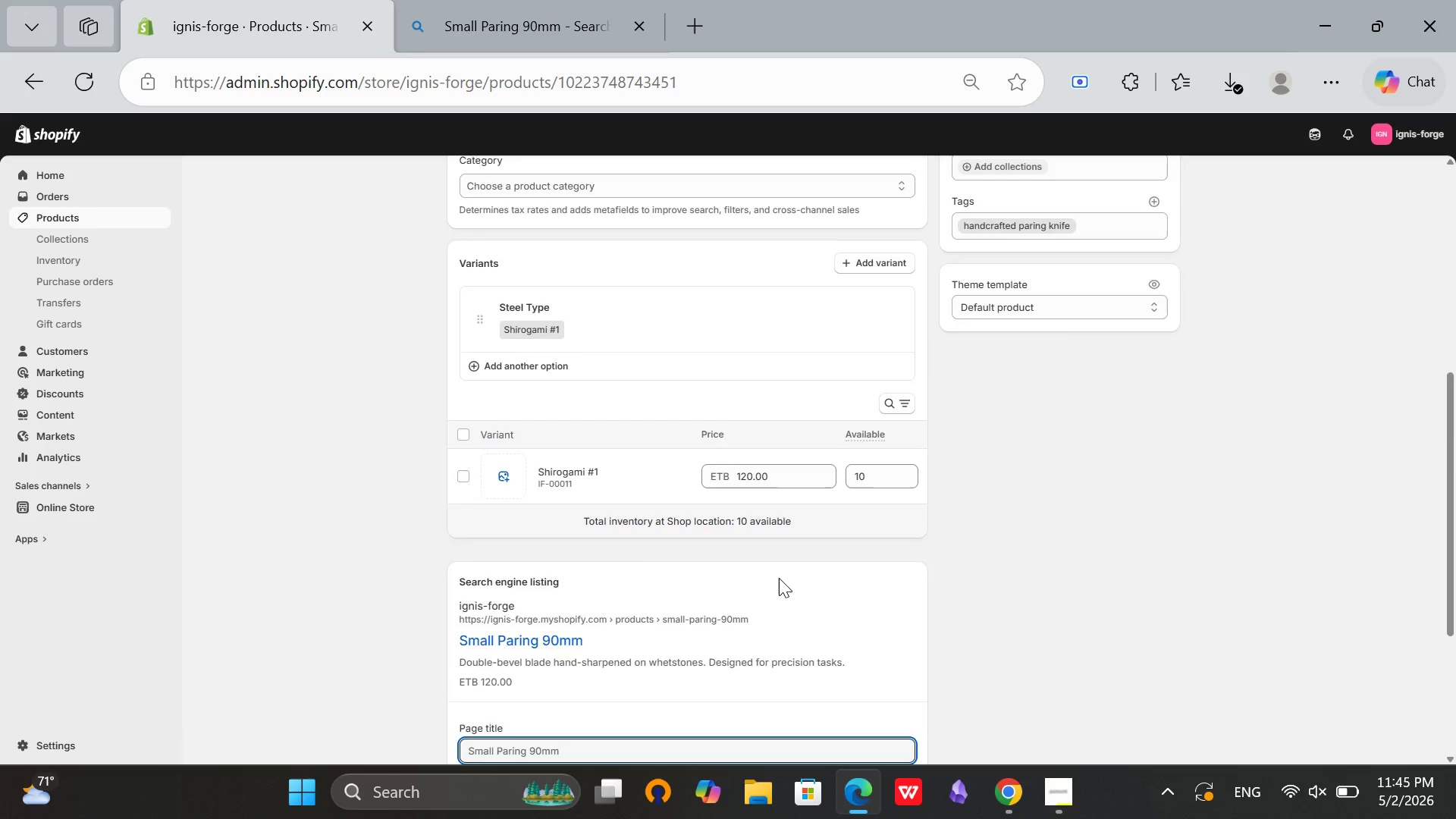 
scroll: coordinate [779, 578], scroll_direction: down, amount: 3.0
 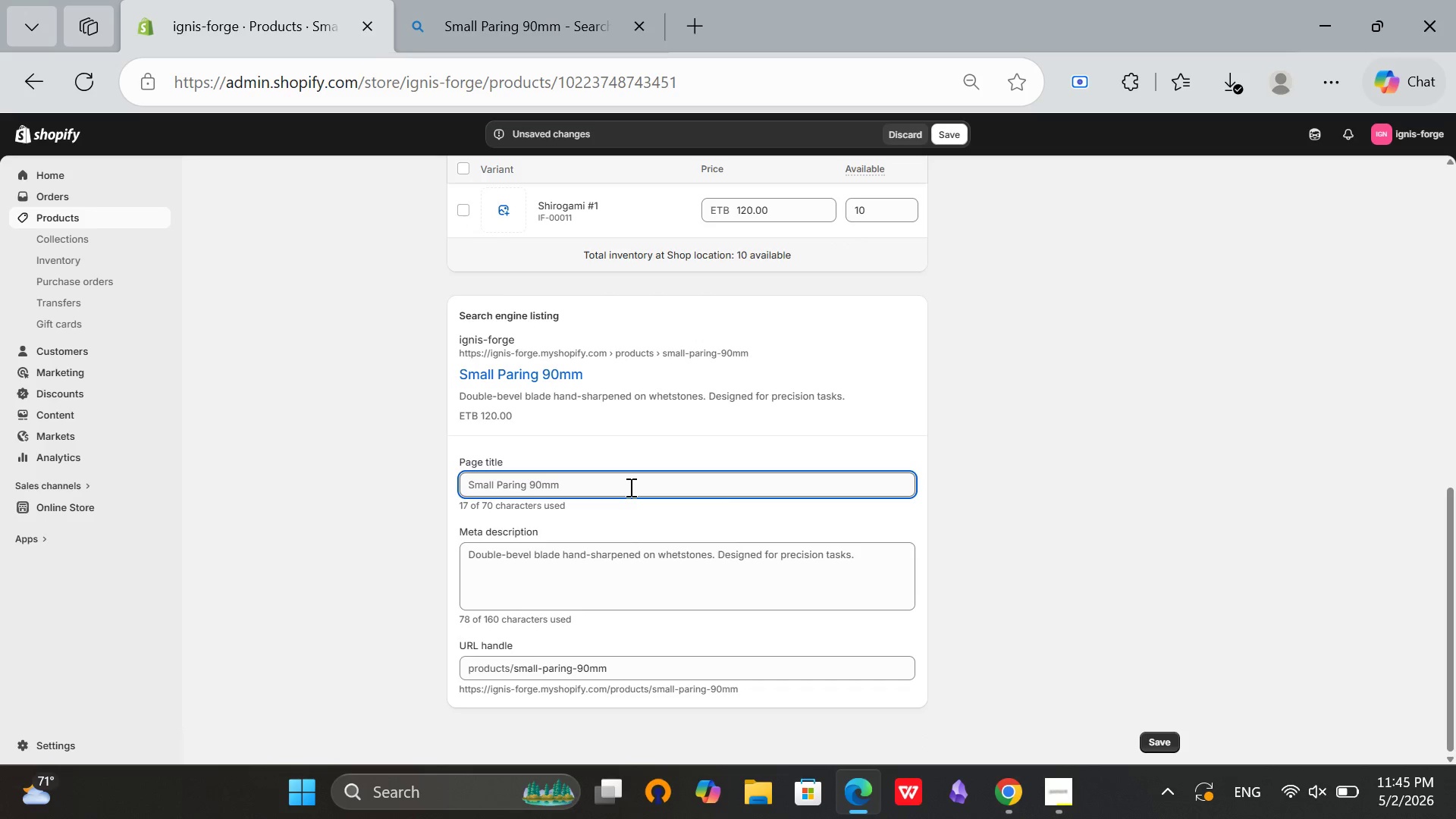 
left_click([629, 487])
 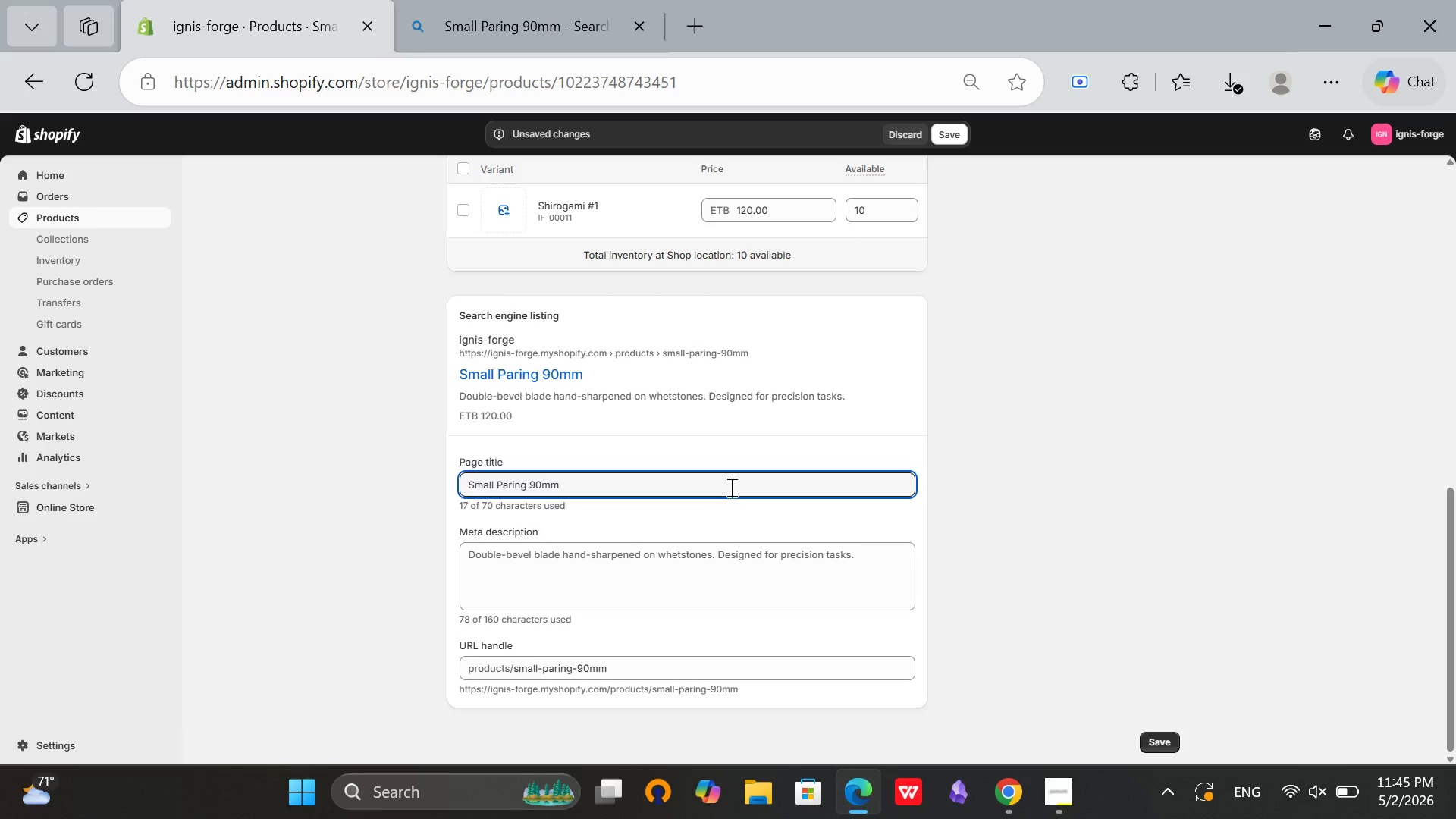 
type( - Small Precision Kitchen Knife)
 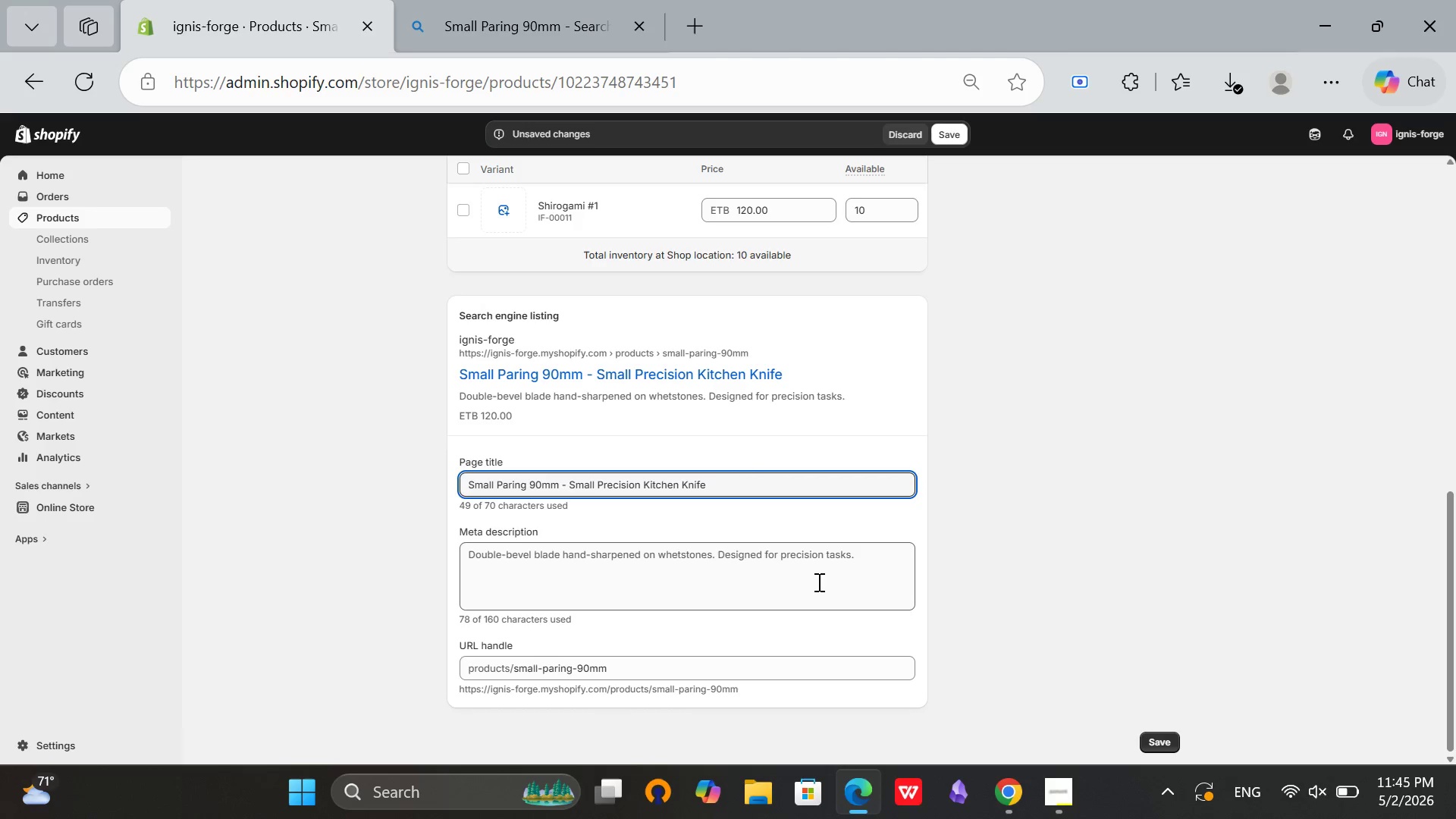 
left_click([817, 579])
 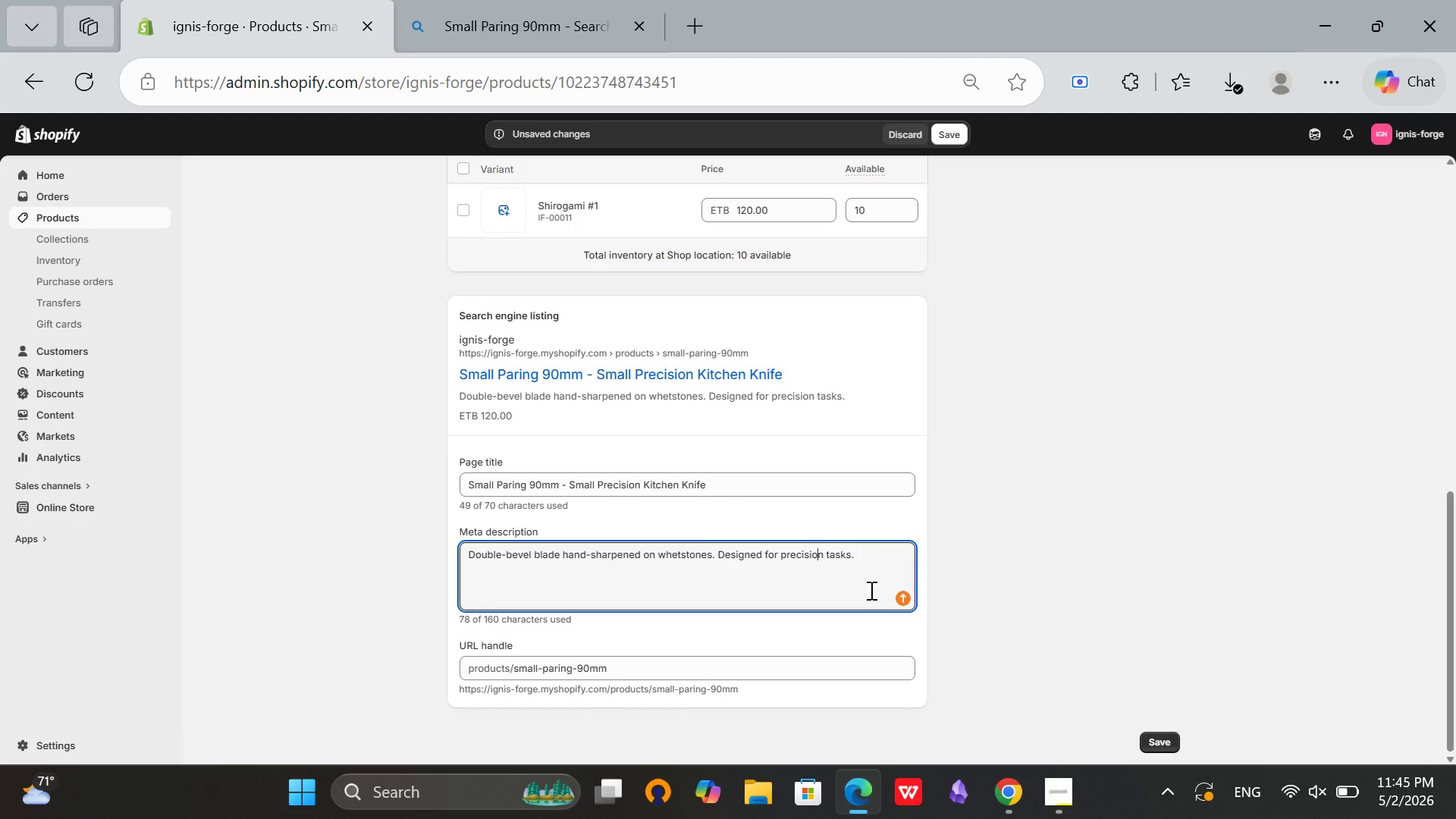 
key(Control+A)
 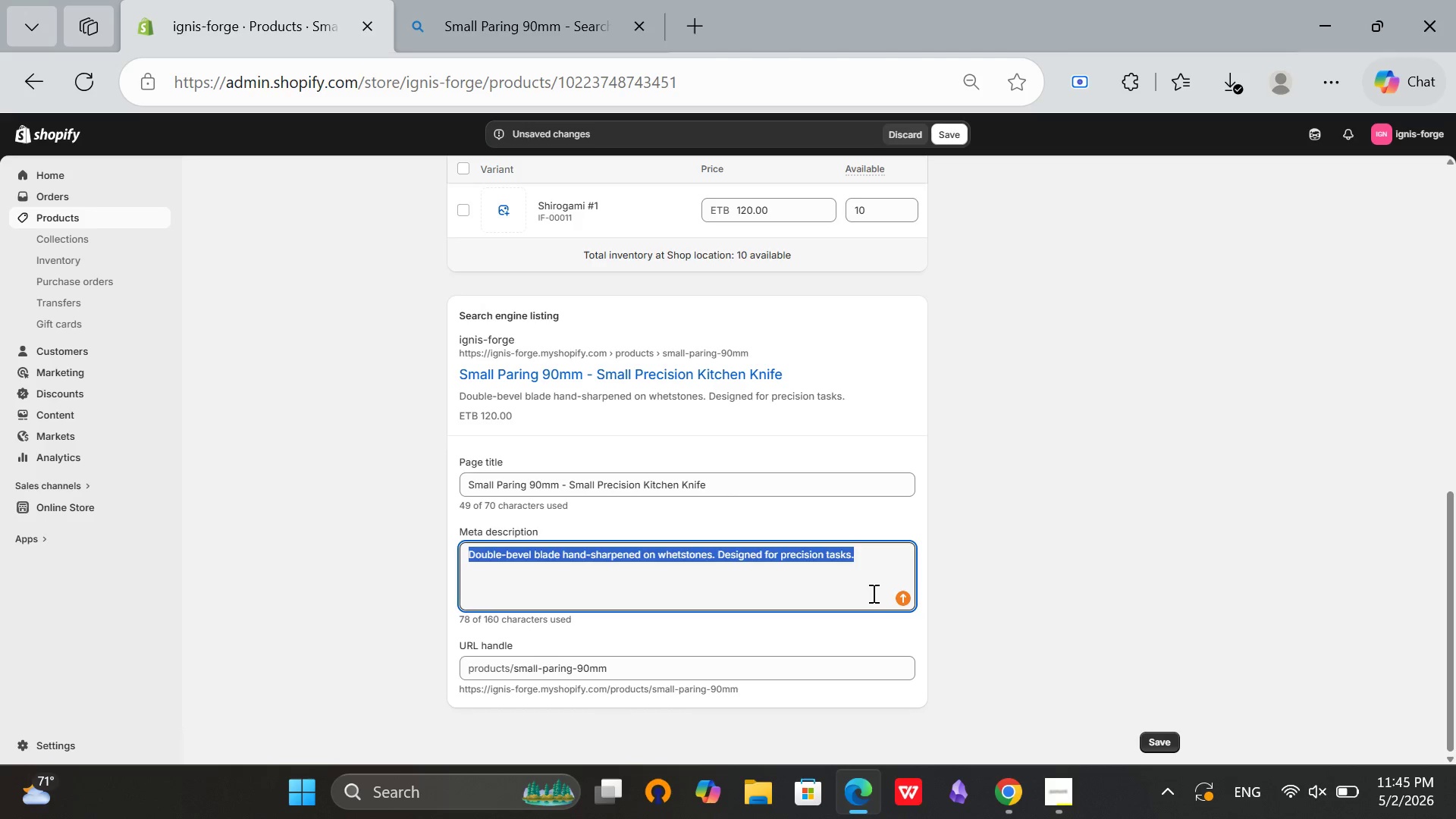 
key(Backspace)
 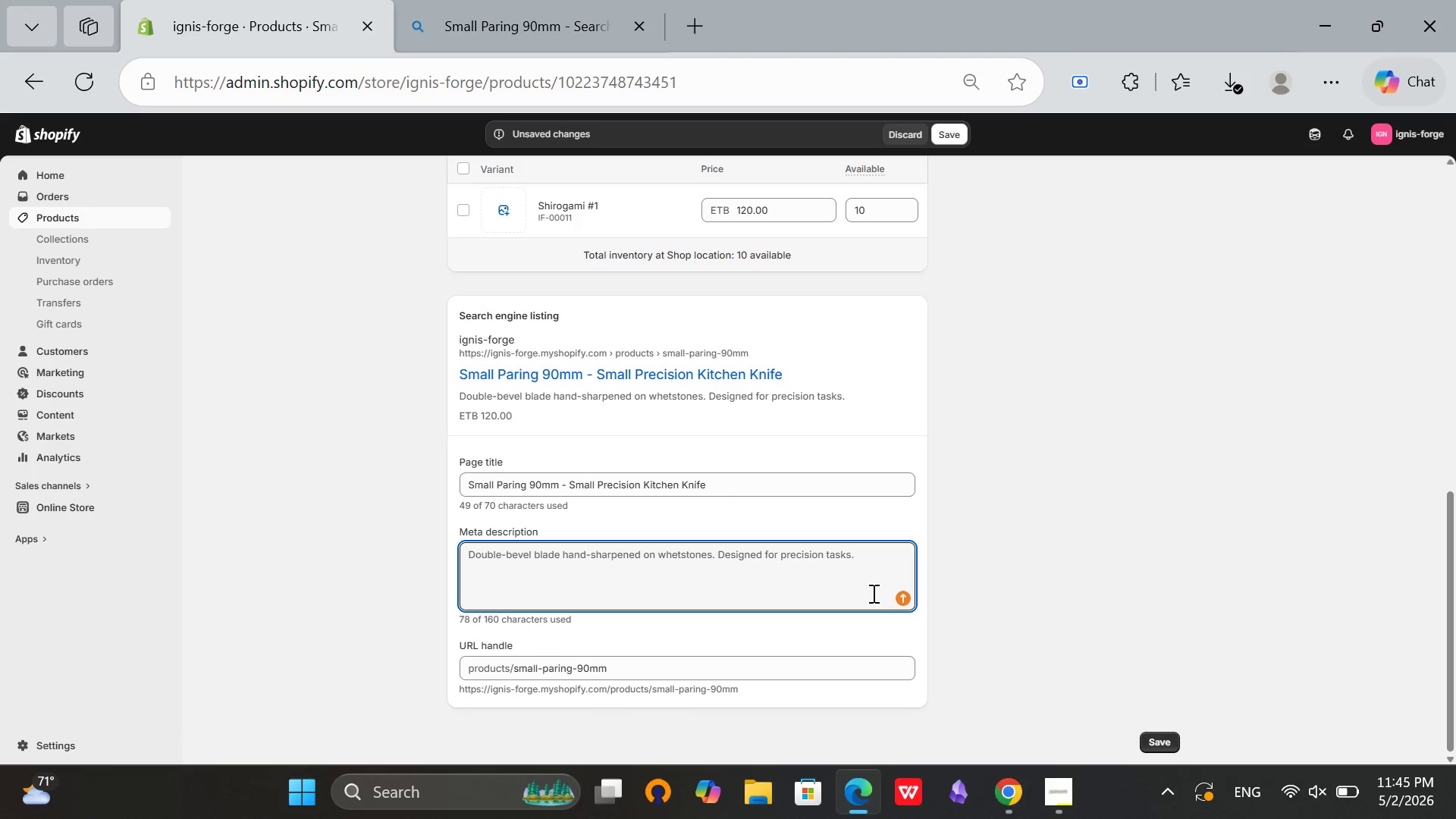 
type(90mm parni)
key(Backspace)
key(Backspace)
type(ing)
key(Backspace)
key(Backspace)
key(Backspace)
type(ing knife for peeling and slicing. Compact, sga)
key(Backspace)
key(Backspace)
type(haro)
key(Backspace)
type(p, and)
 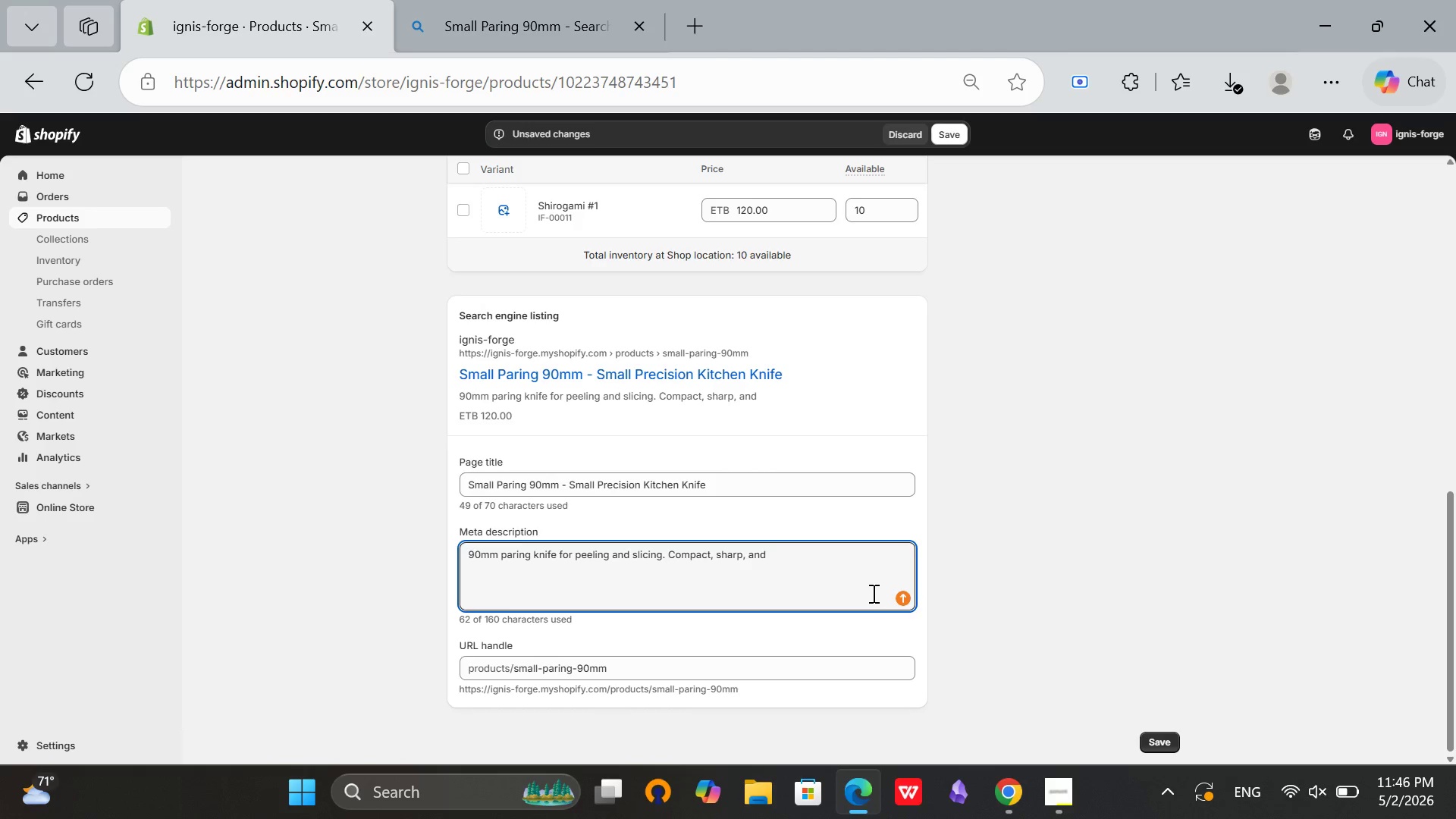 
type( perfect for detailed kitchen work)
 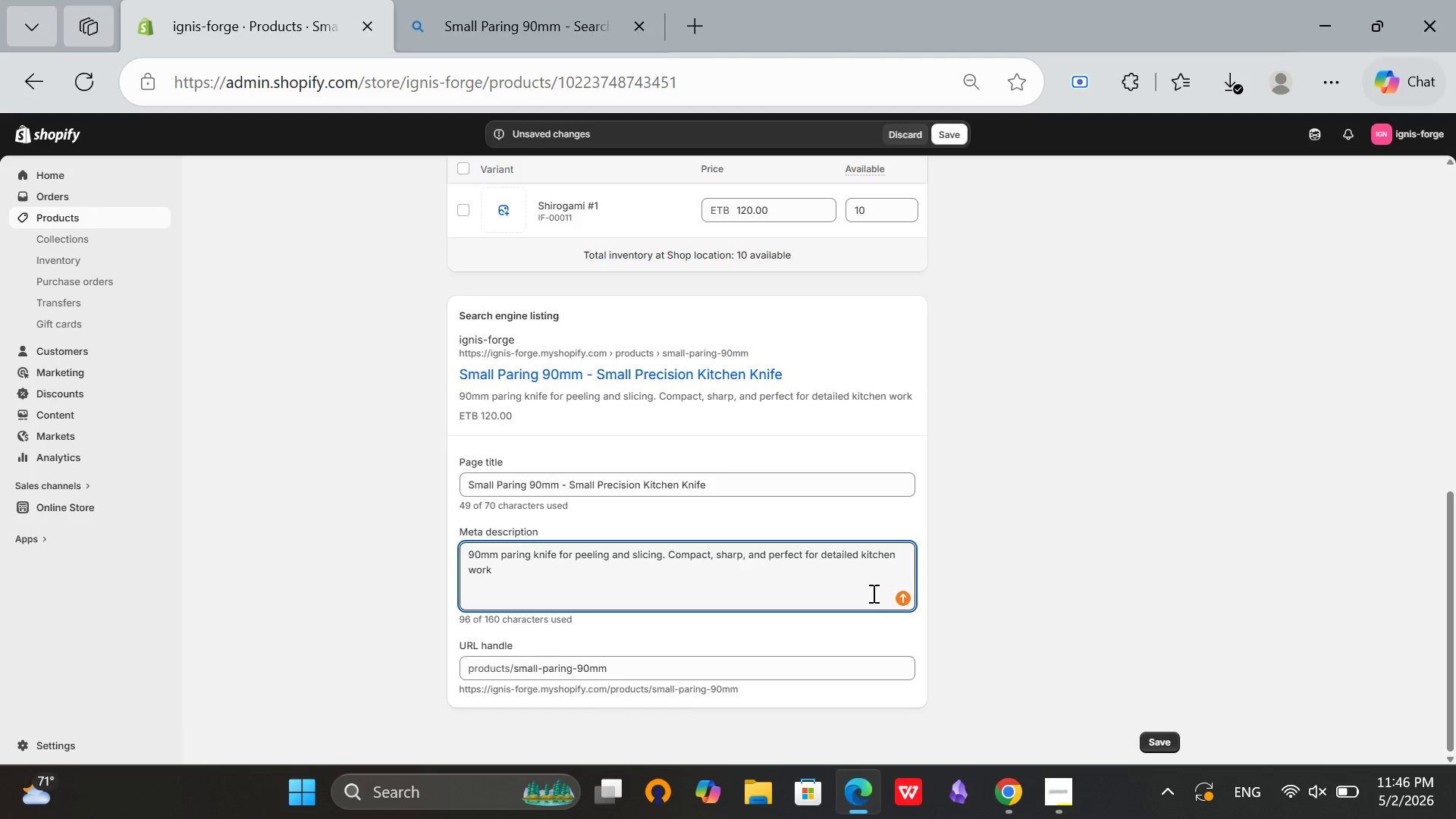 
key(Period)
 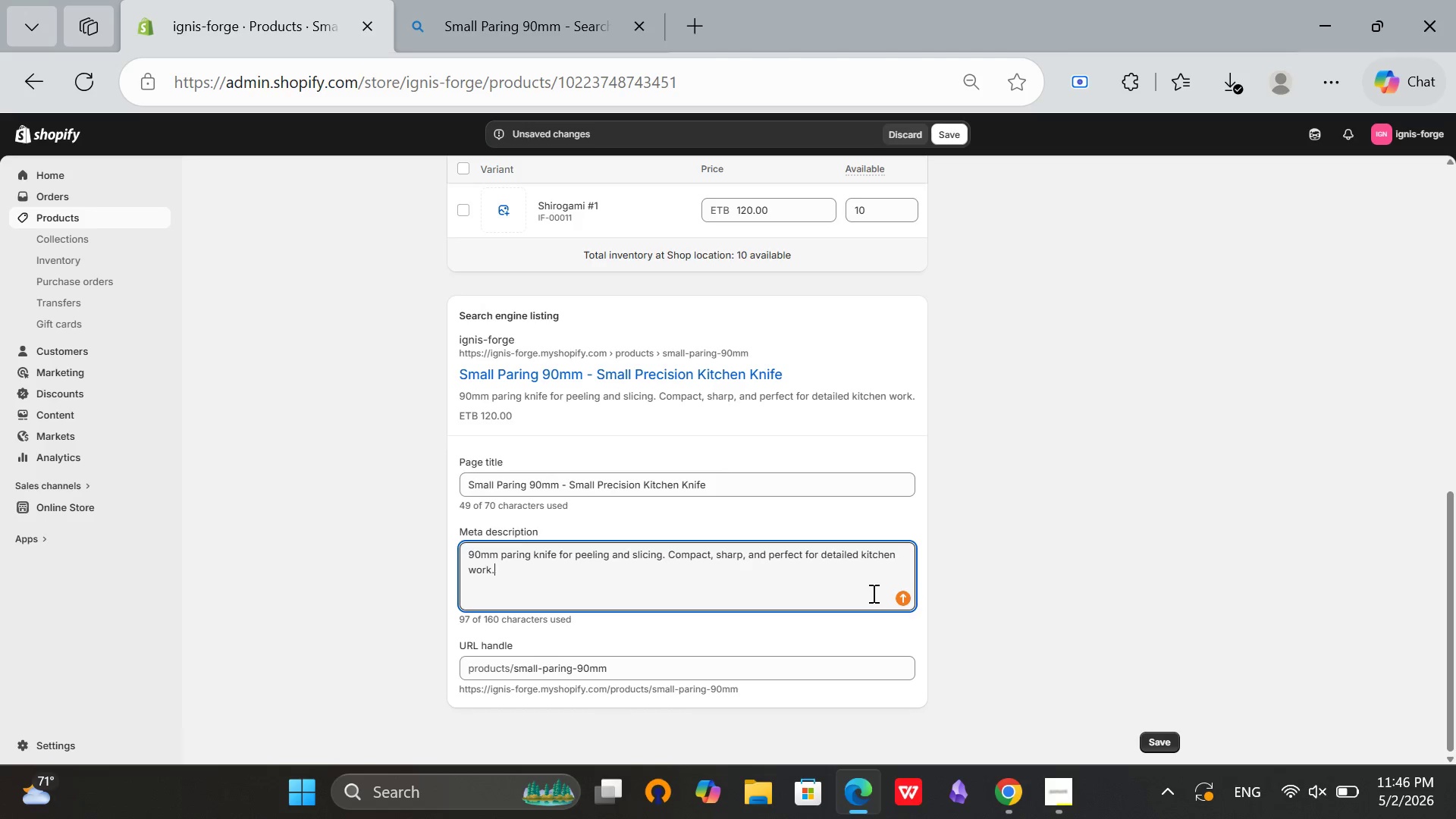 
key(Space)
 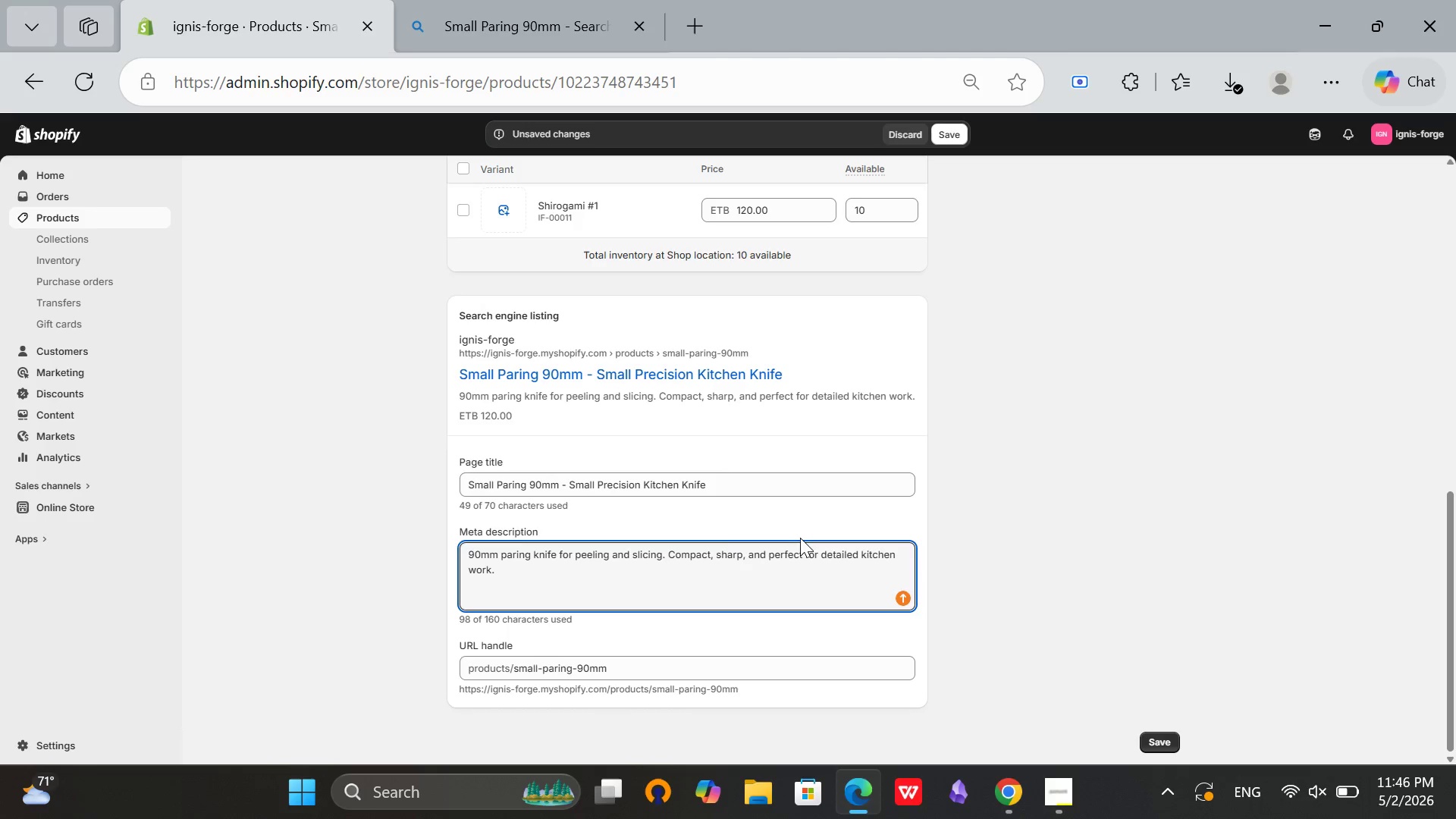 
scroll: coordinate [720, 572], scroll_direction: up, amount: 7.0
 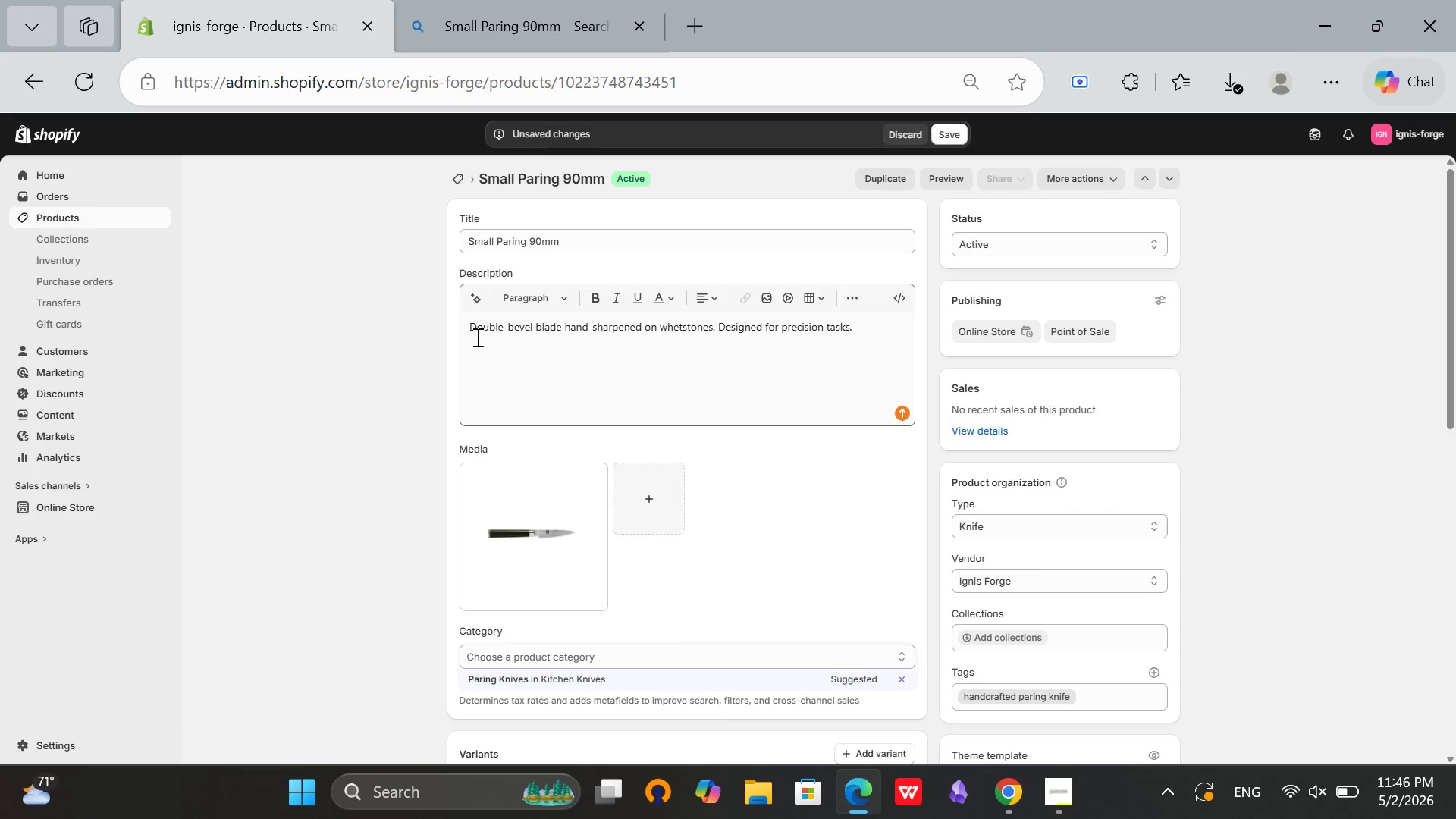 
left_click([468, 335])
 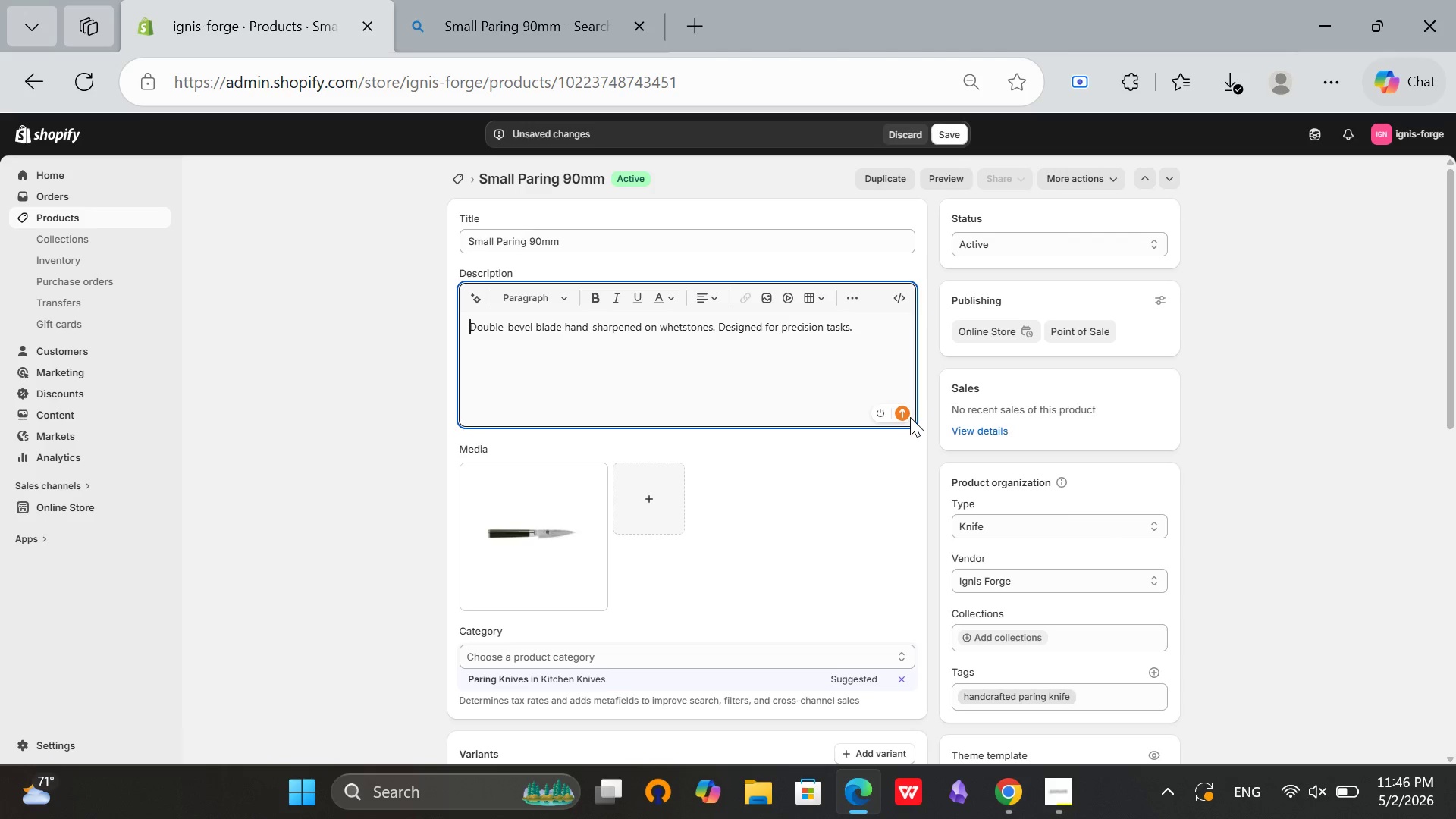 
type(Slightly larger than standard paring knives, o)
key(Backspace)
key(Backspace)
key(Backspace)
type(, p)
key(Backspace)
type(offering more versatility while maintaining precision. )
 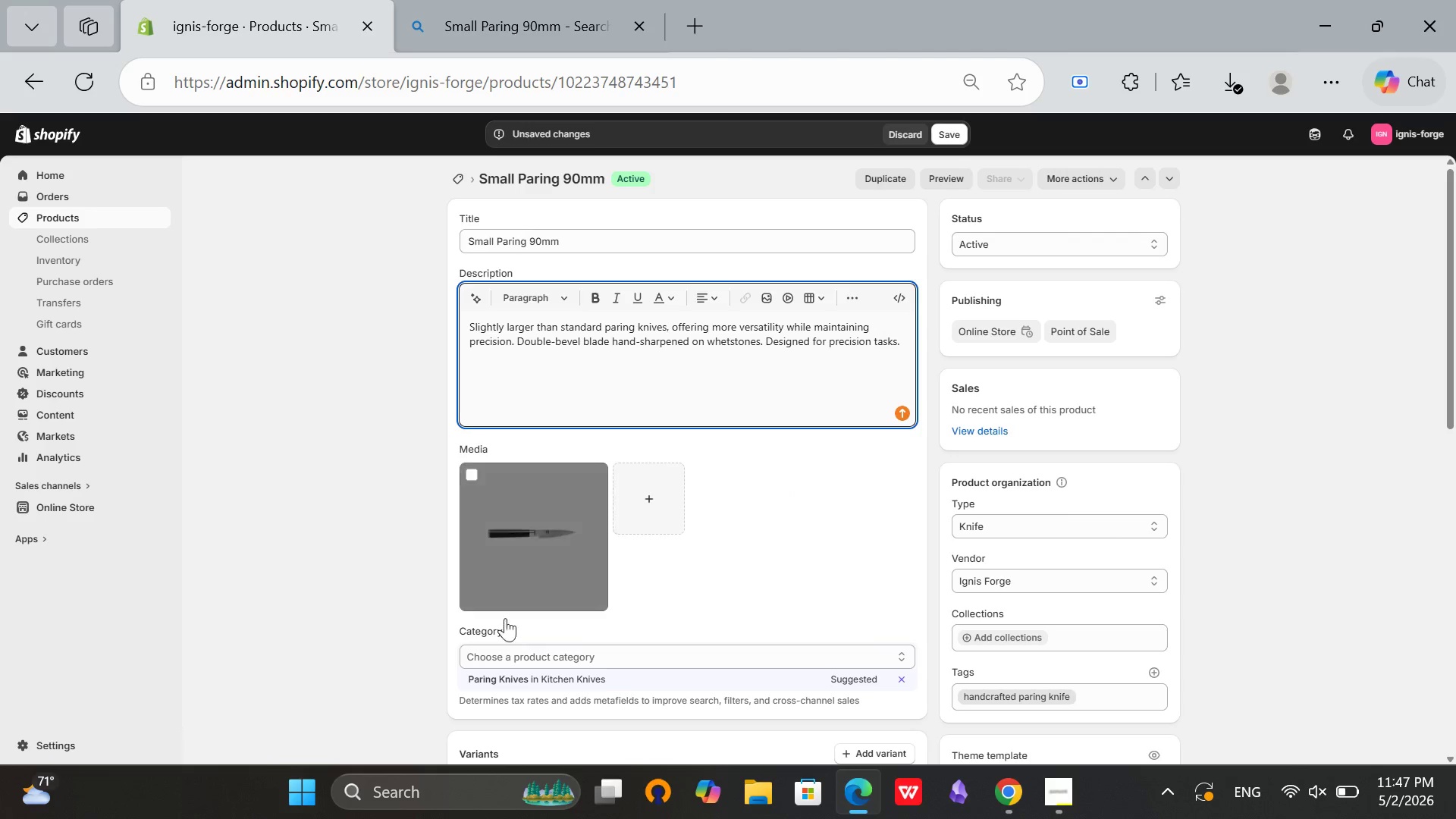 
left_click([532, 684])
 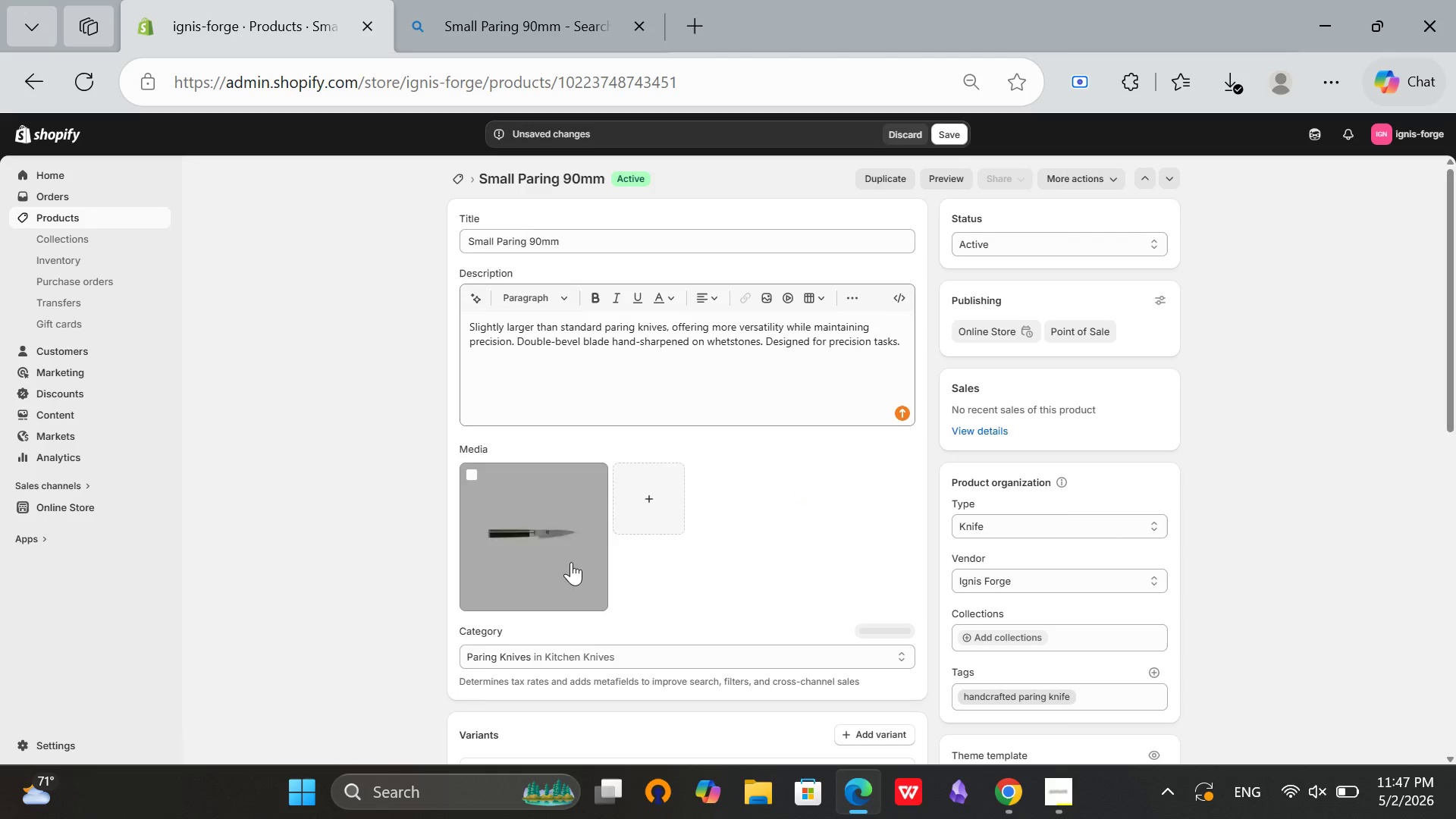 
left_click([548, 534])
 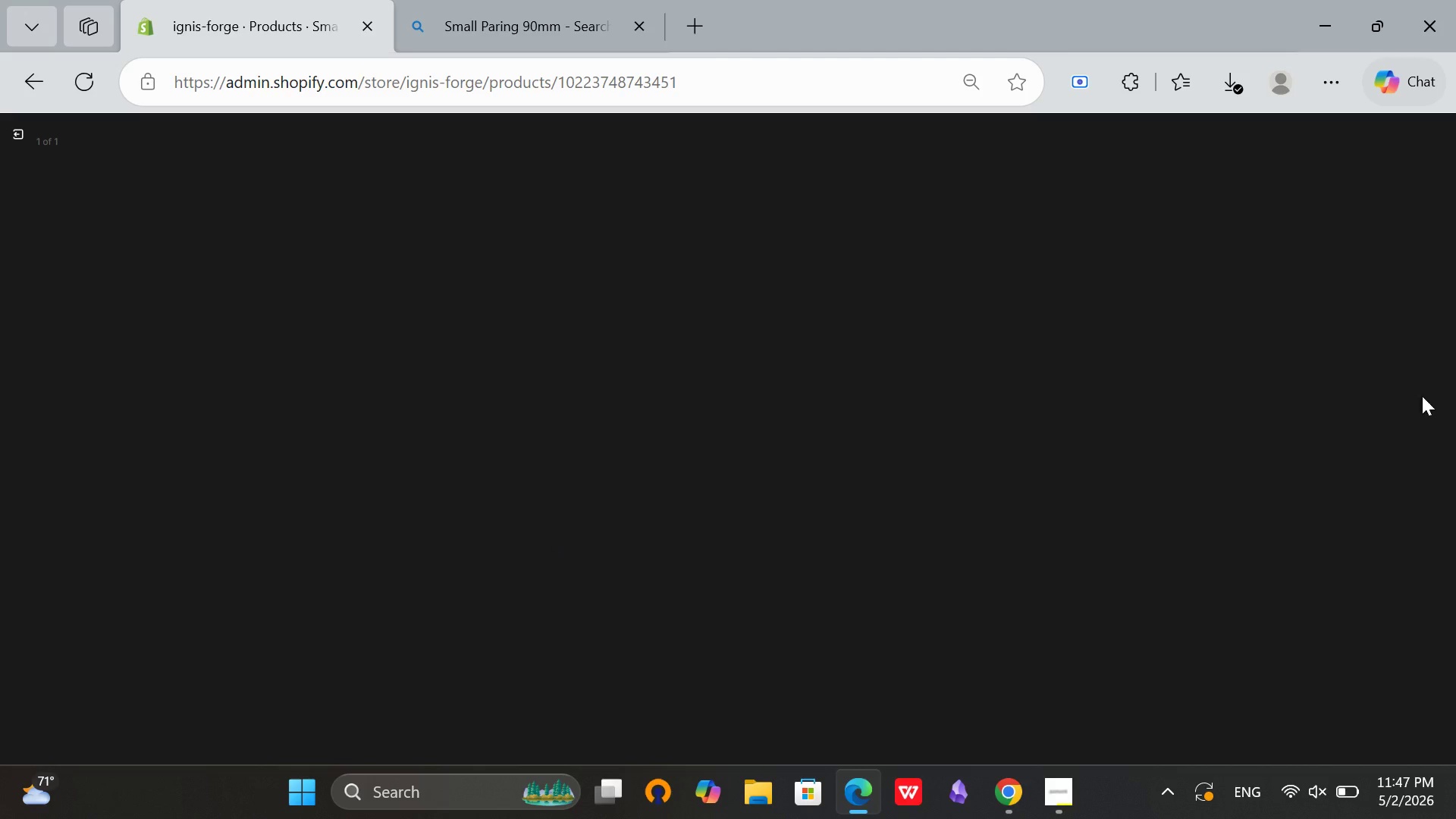 
mouse_move([1423, 379])
 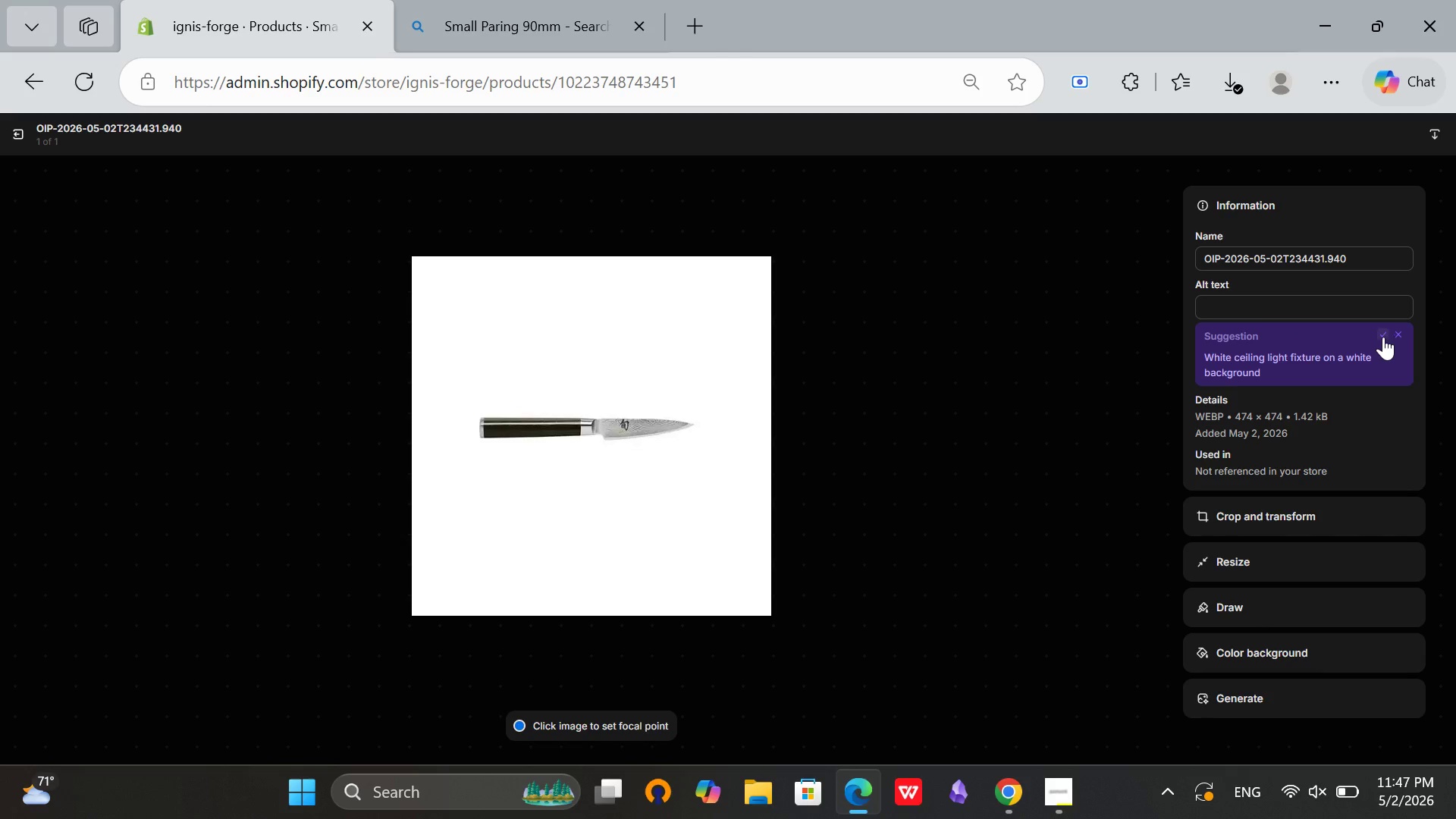 
left_click([1382, 336])
 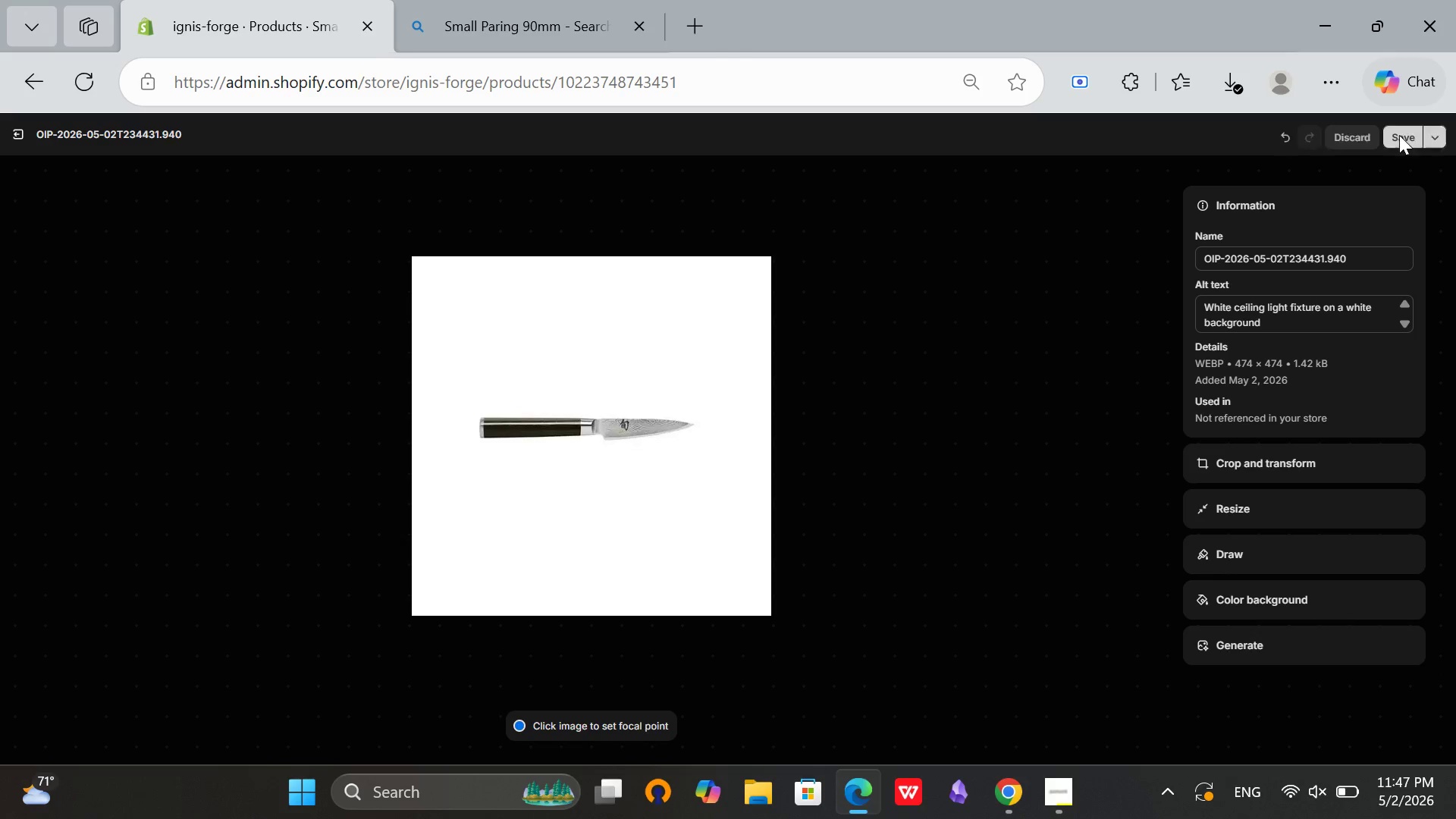 
left_click([1399, 135])
 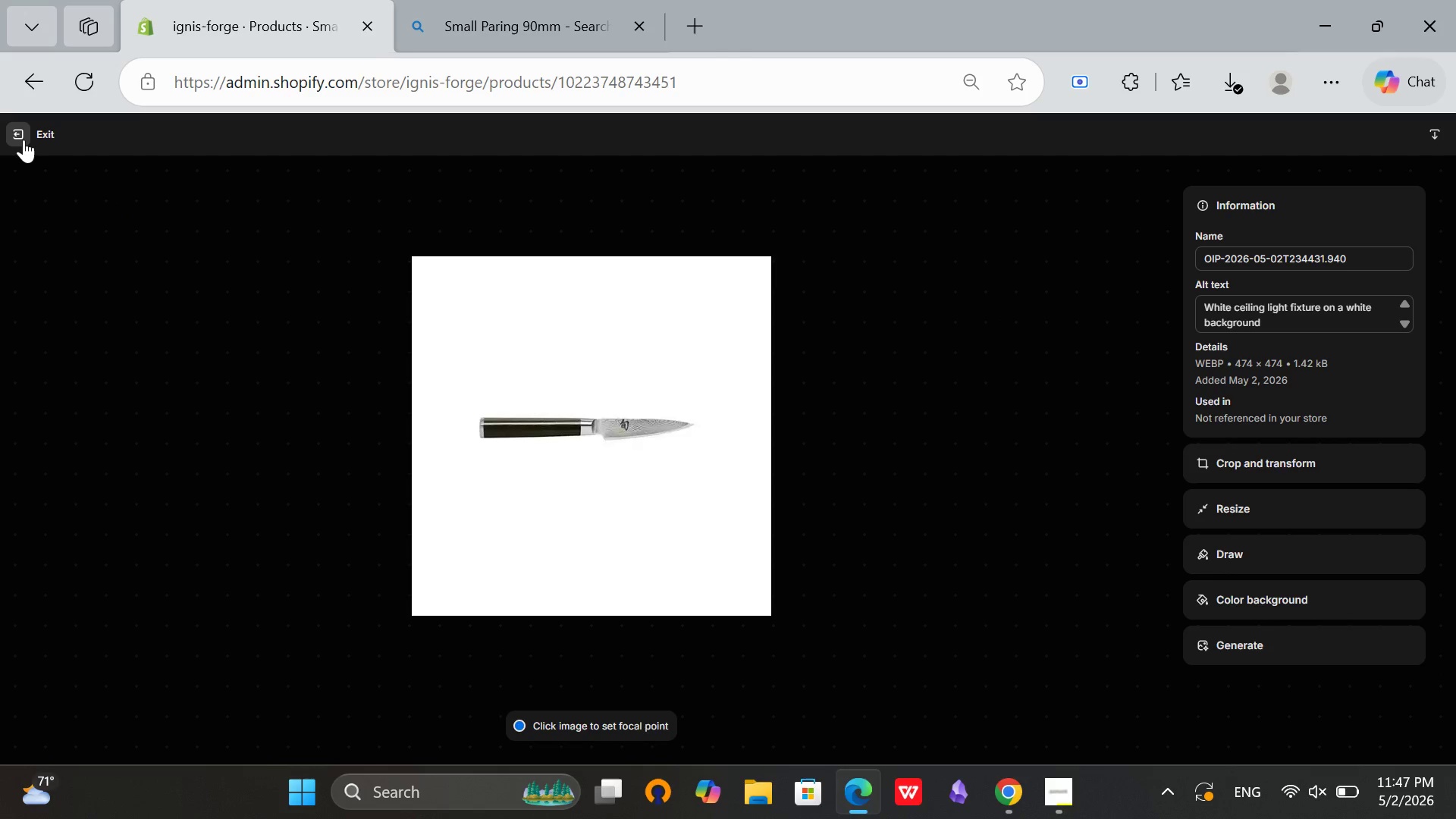 
scroll: coordinate [764, 473], scroll_direction: up, amount: 4.0
 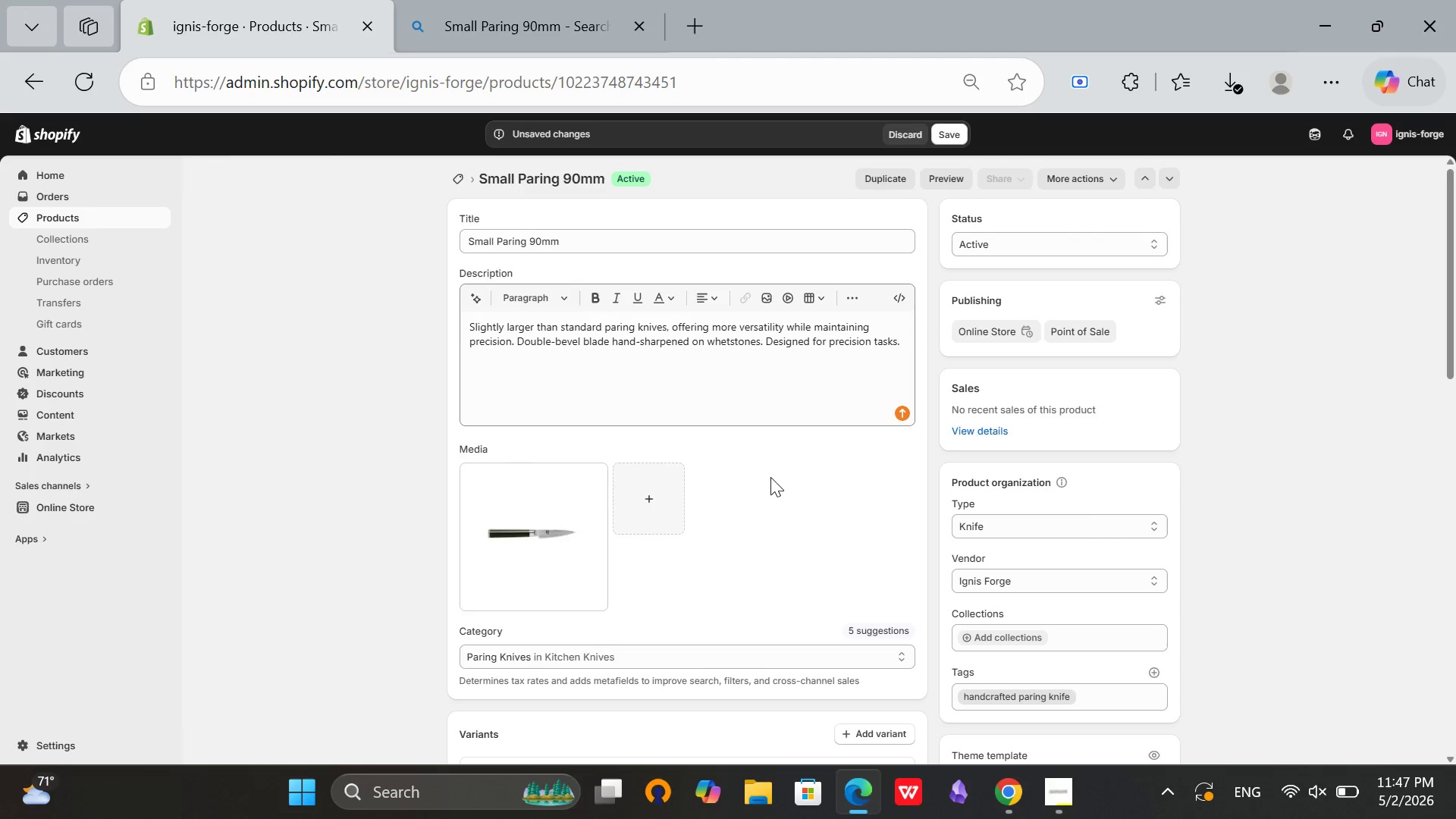 
scroll: coordinate [770, 477], scroll_direction: down, amount: 4.0
 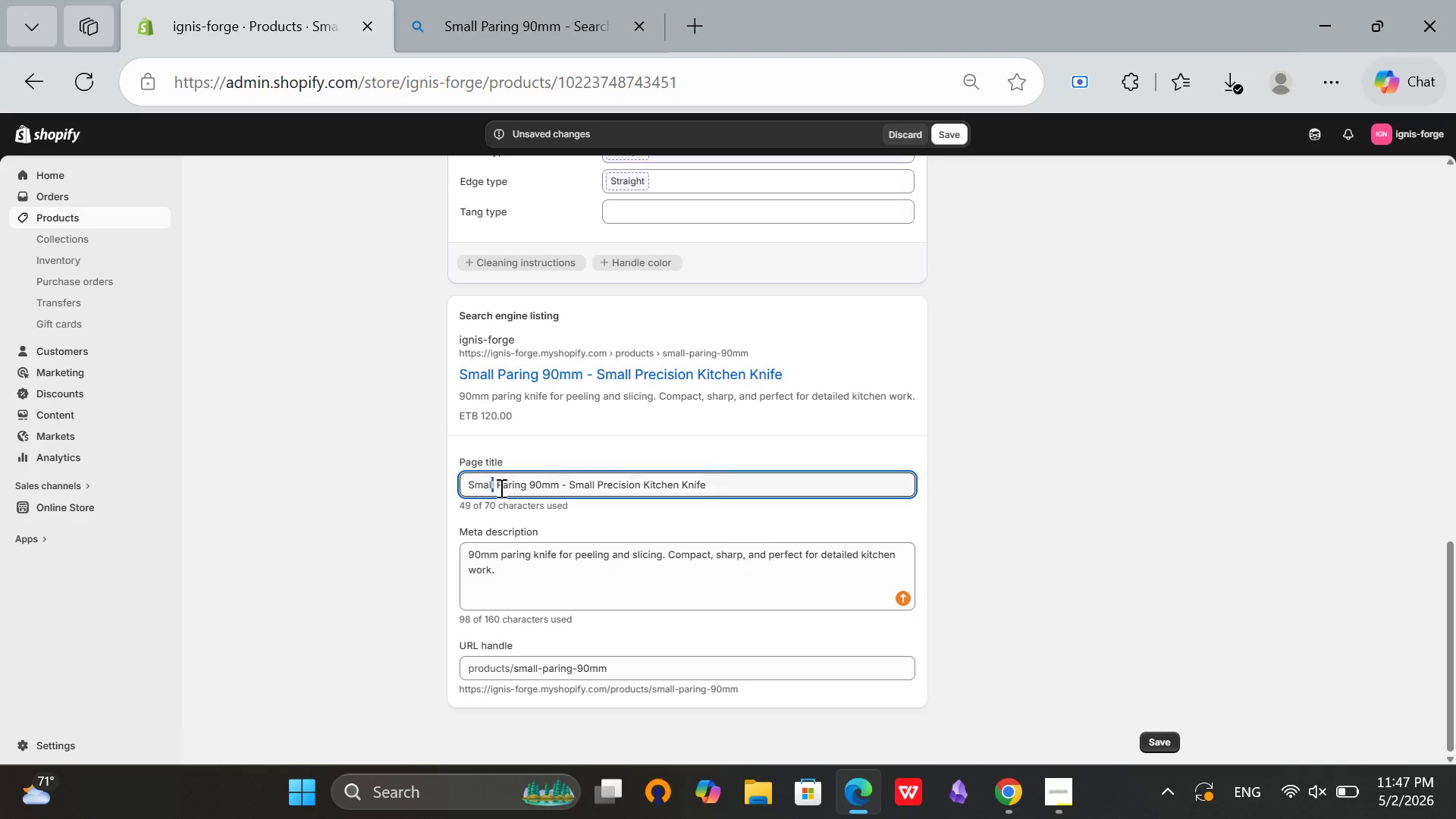 
left_click([495, 486])
 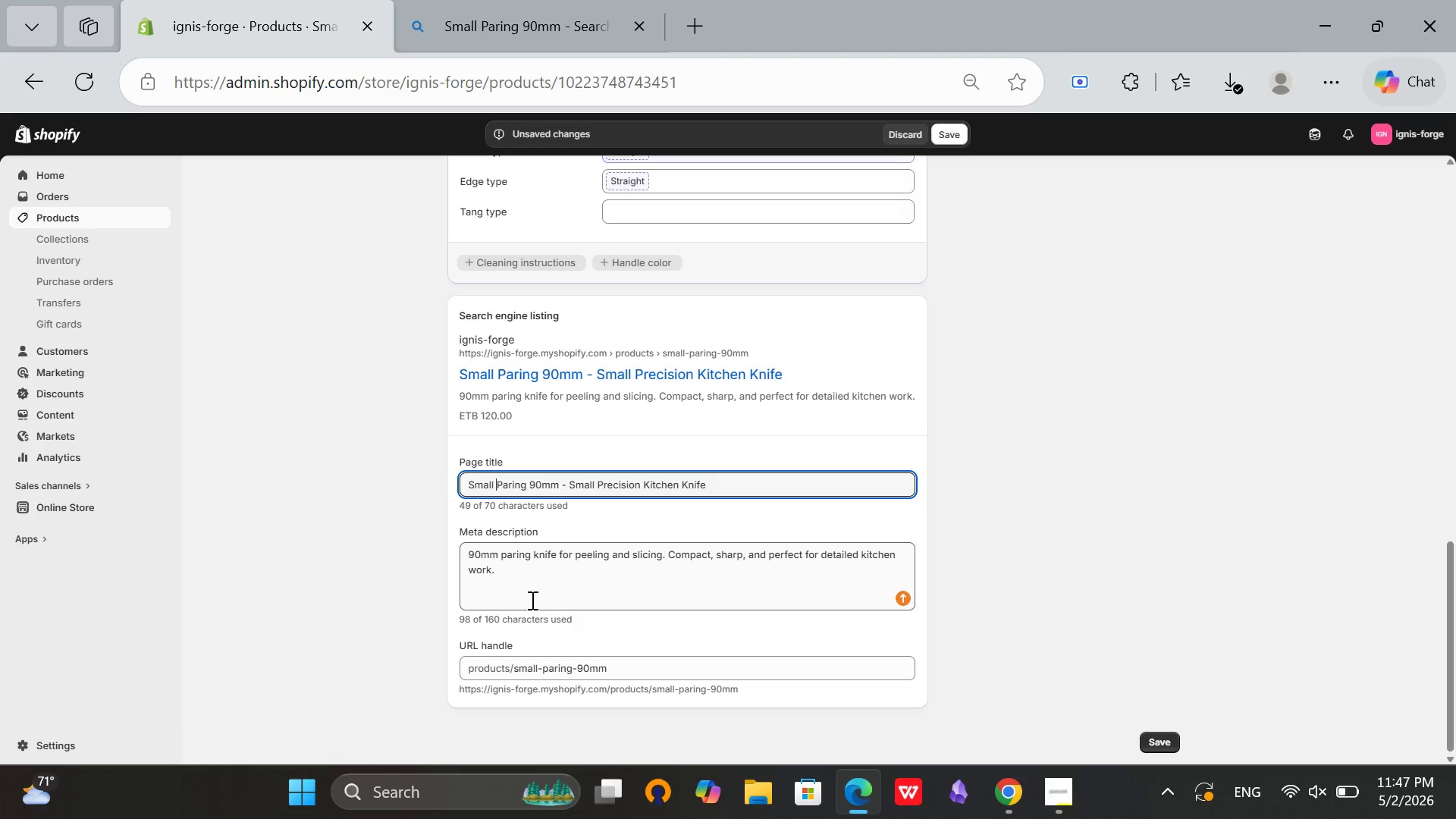 
hold_key(key=Backspace, duration=0.77)
 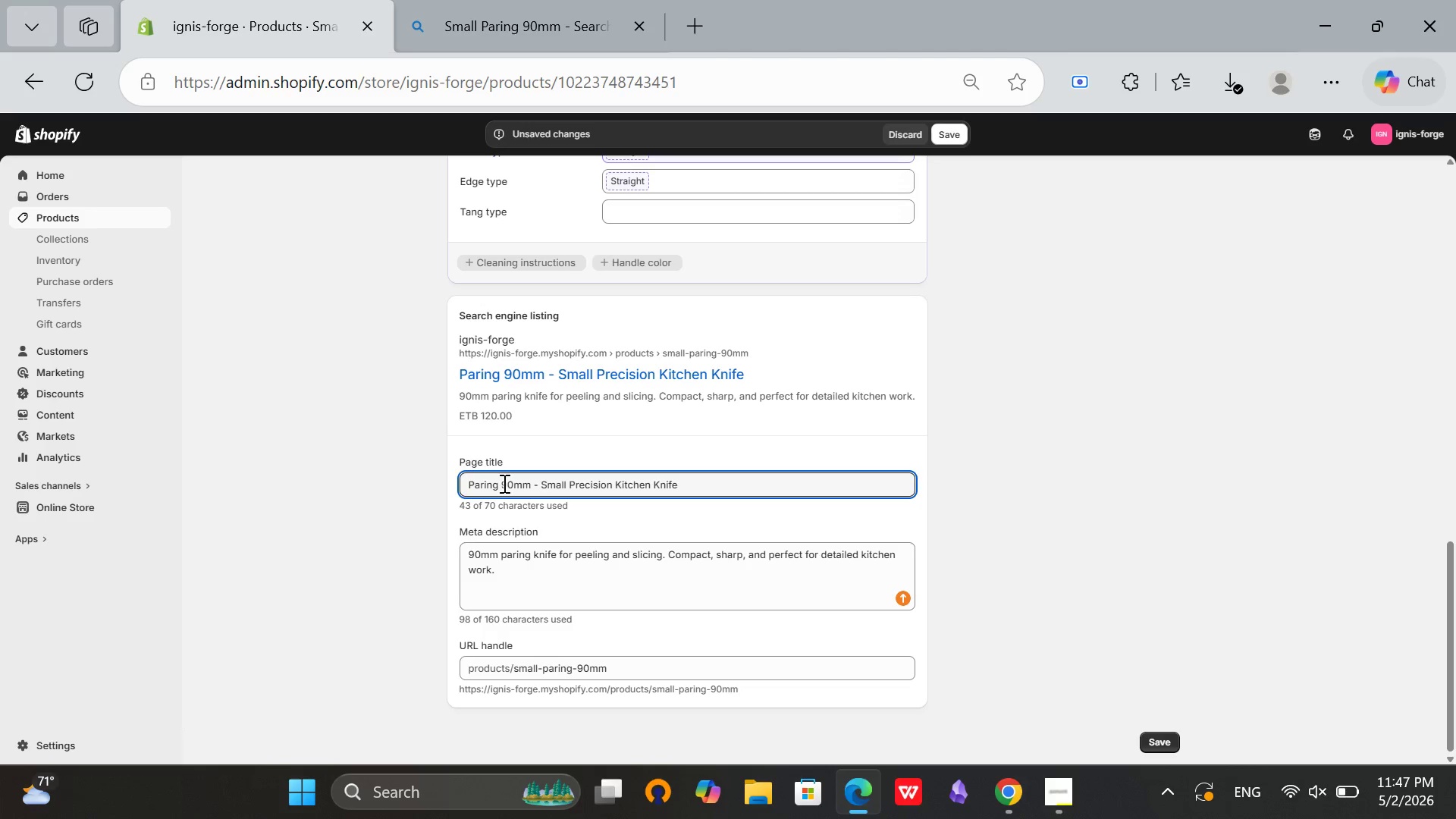 
left_click([503, 483])
 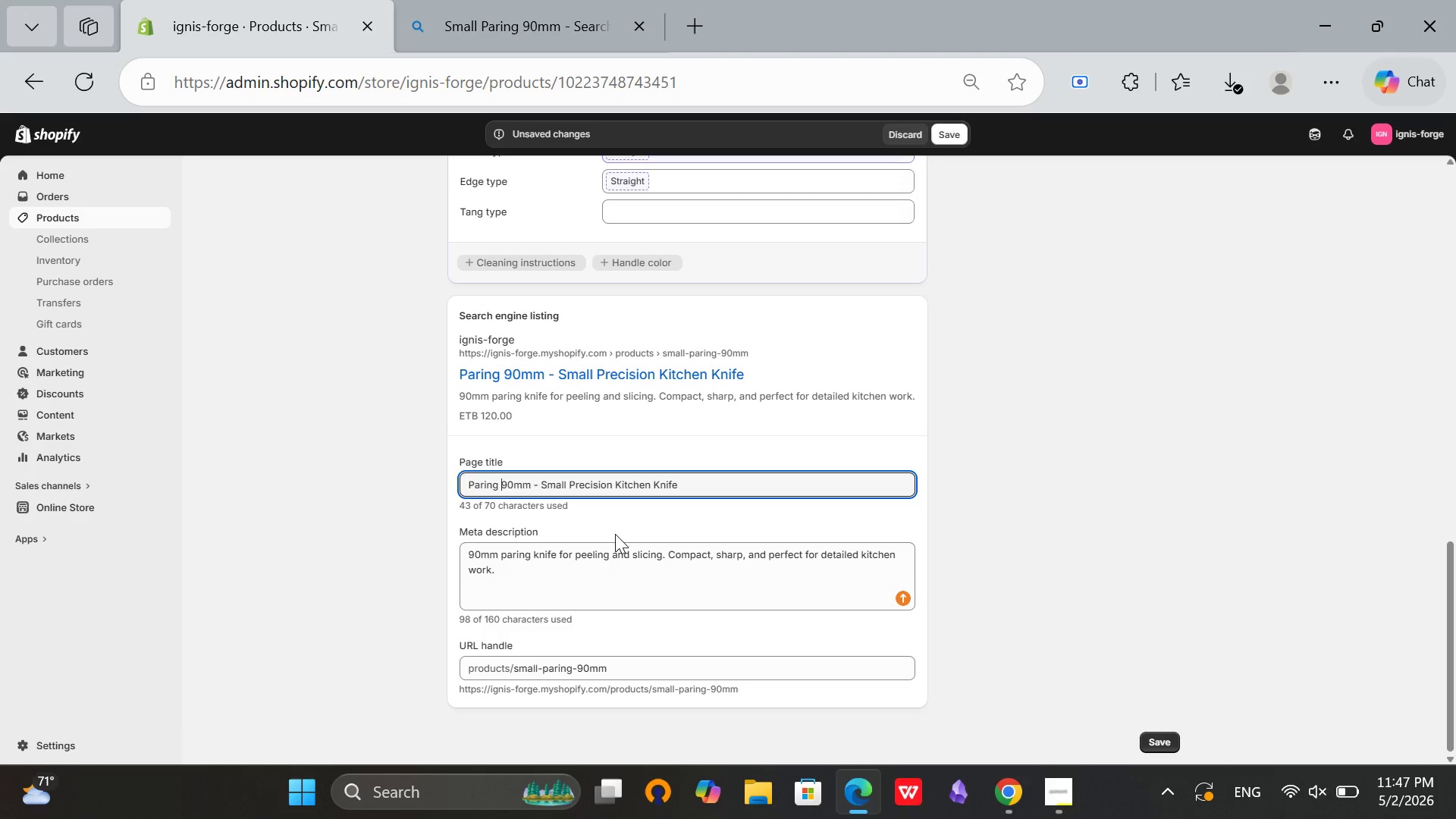 
type(Knife )
 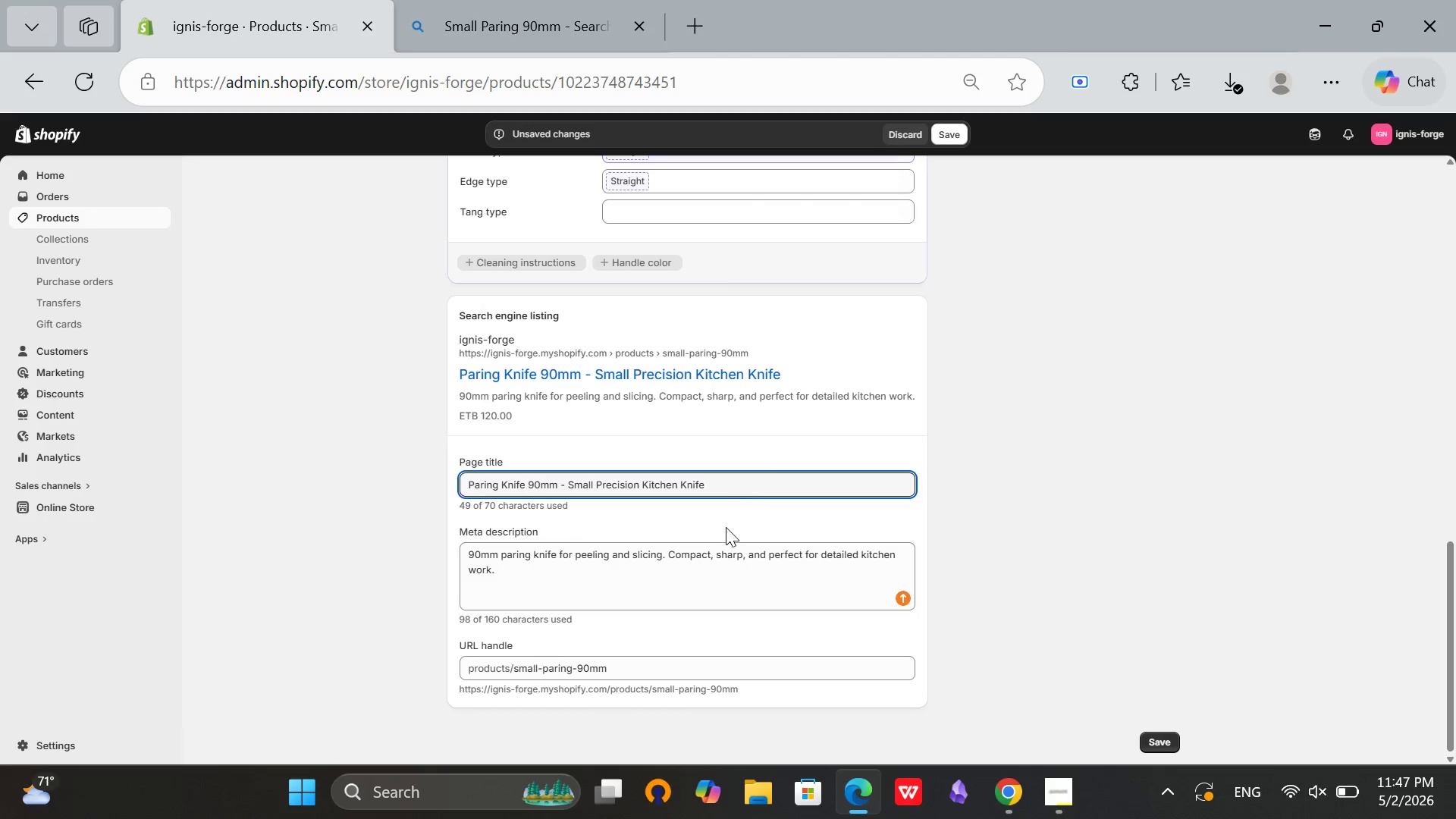 
scroll: coordinate [814, 435], scroll_direction: up, amount: 17.0
 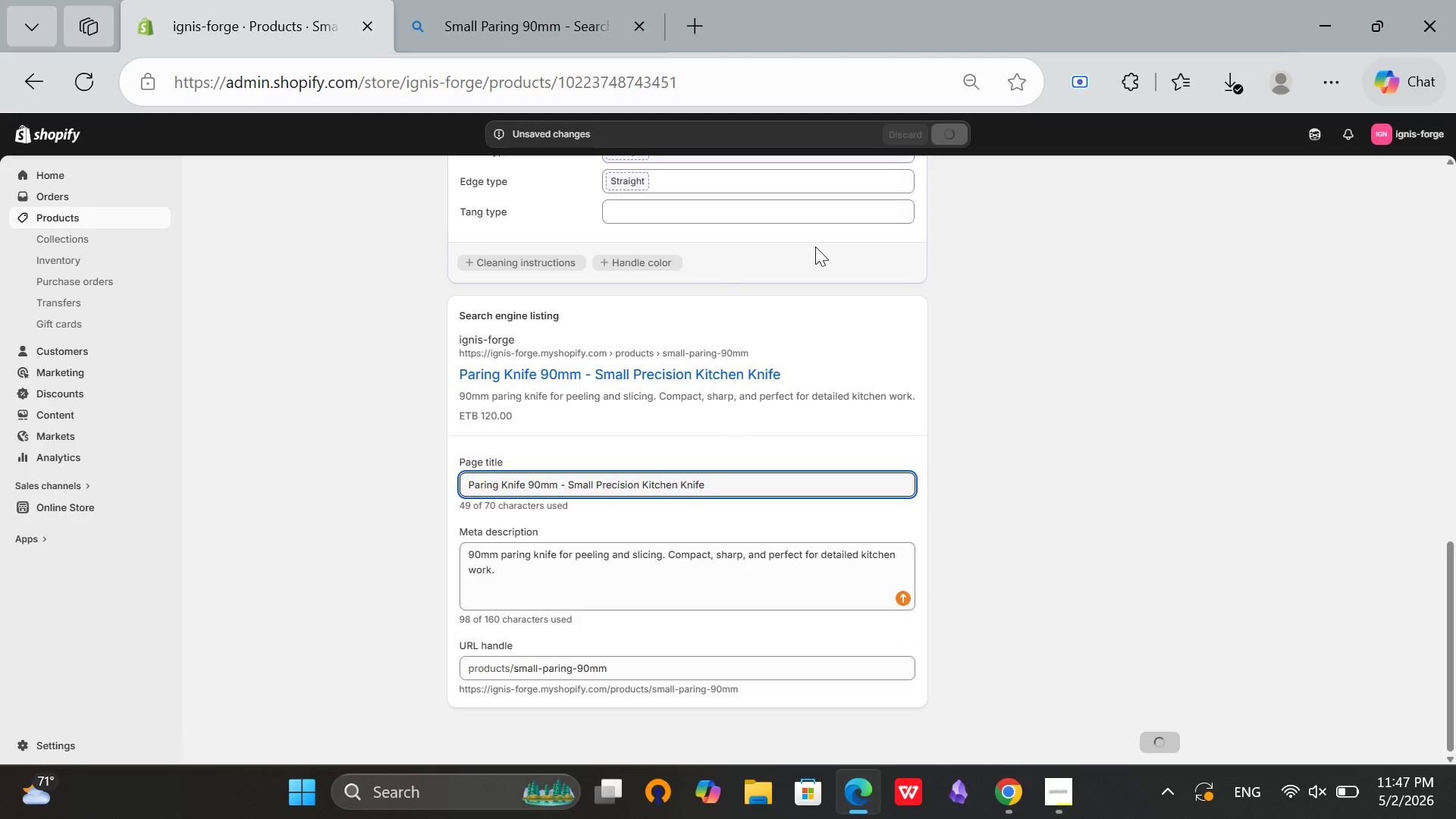 
wait(8.14)
 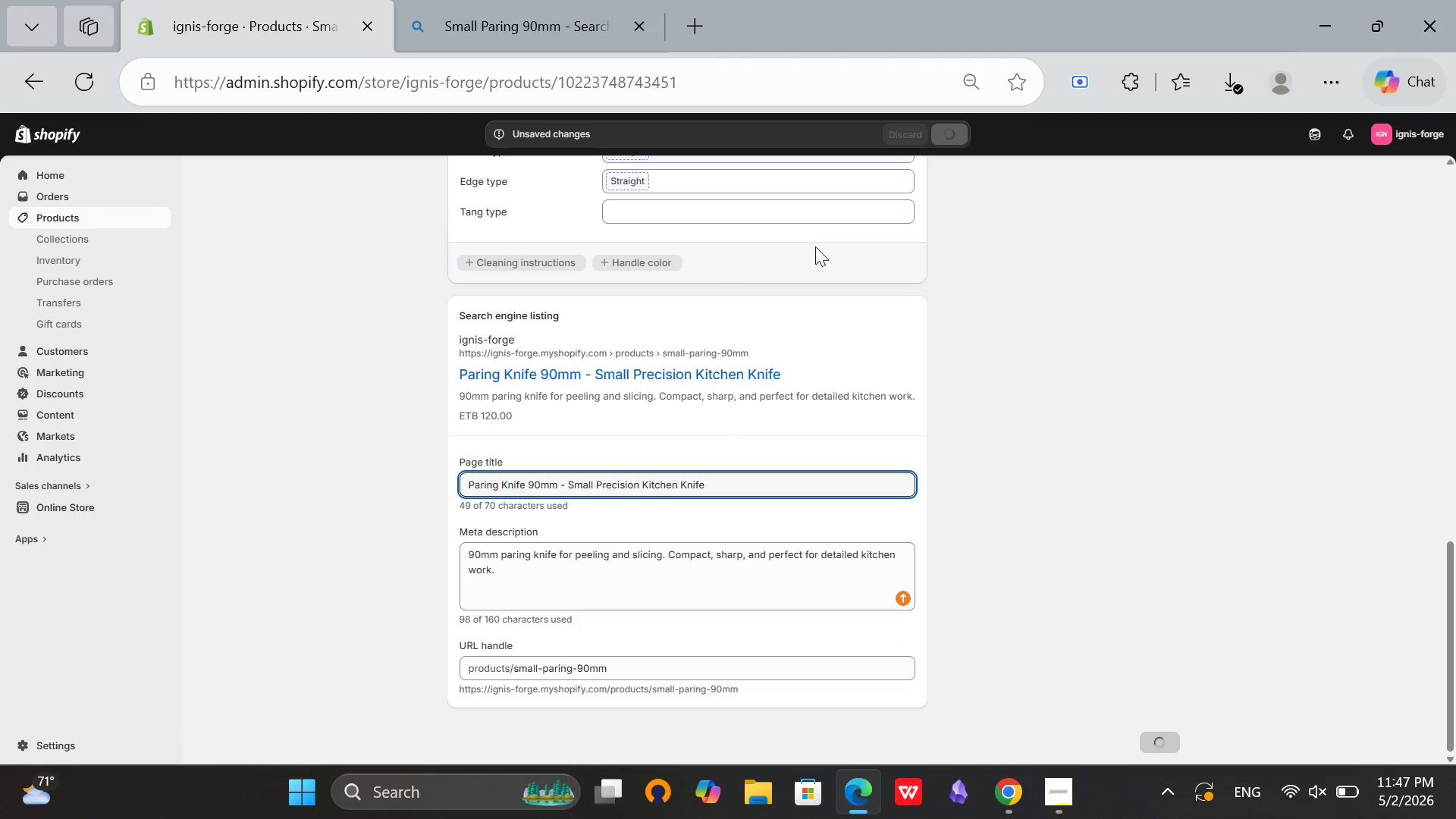 
scroll: coordinate [650, 391], scroll_direction: up, amount: 10.0
 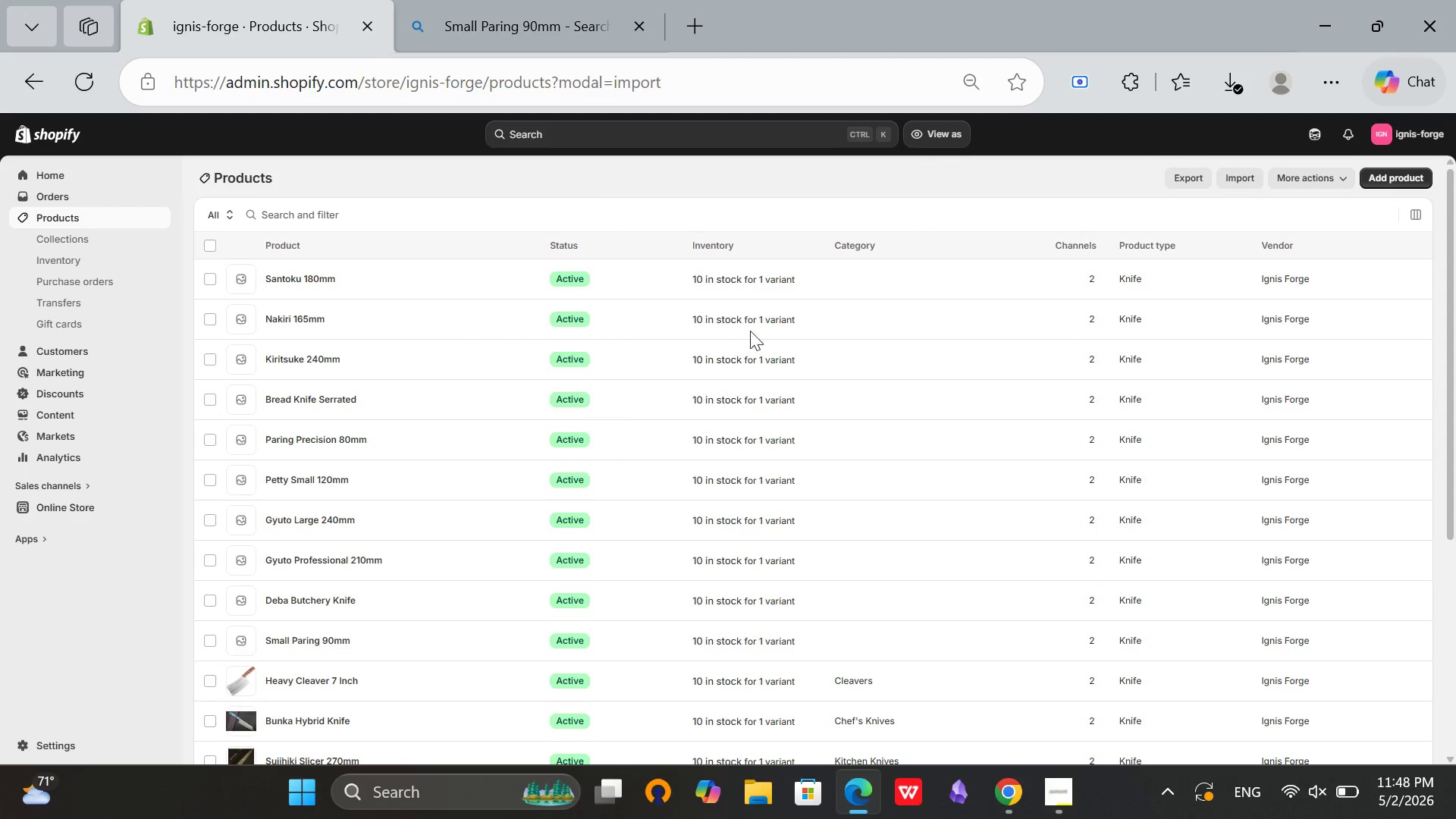 
wait(6.39)
 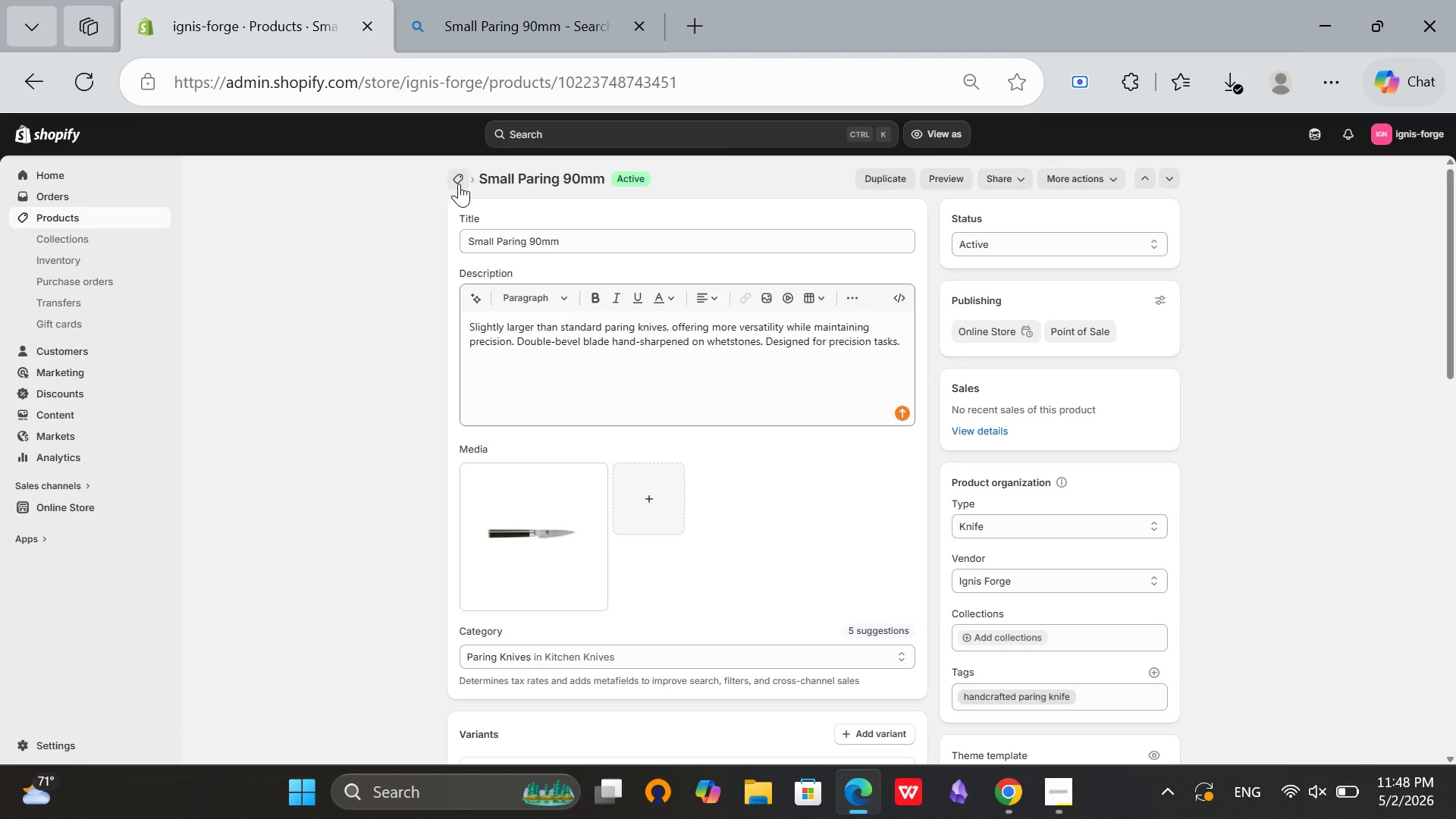 
left_click([885, 516])
 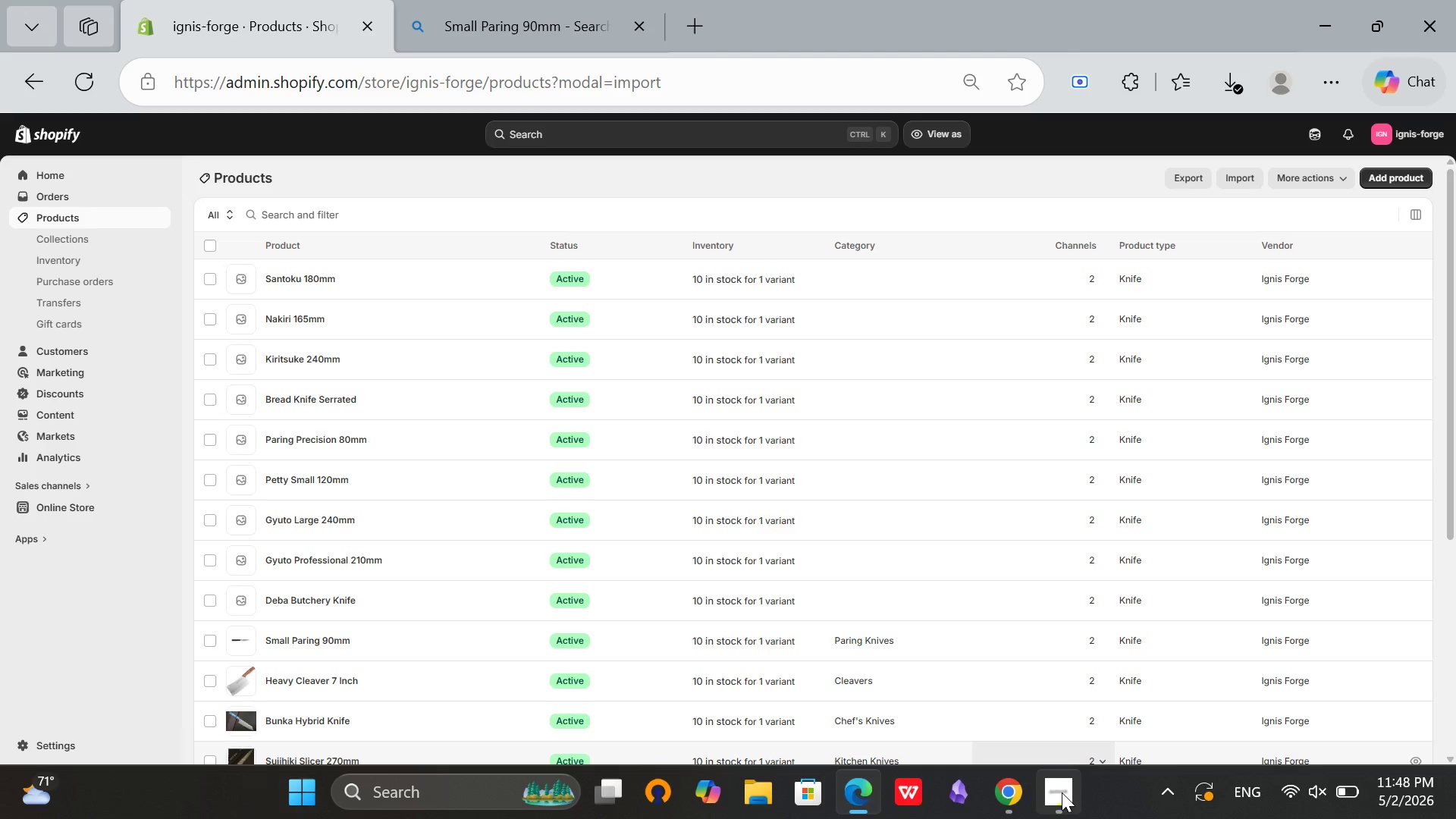 
left_click([1062, 792])